 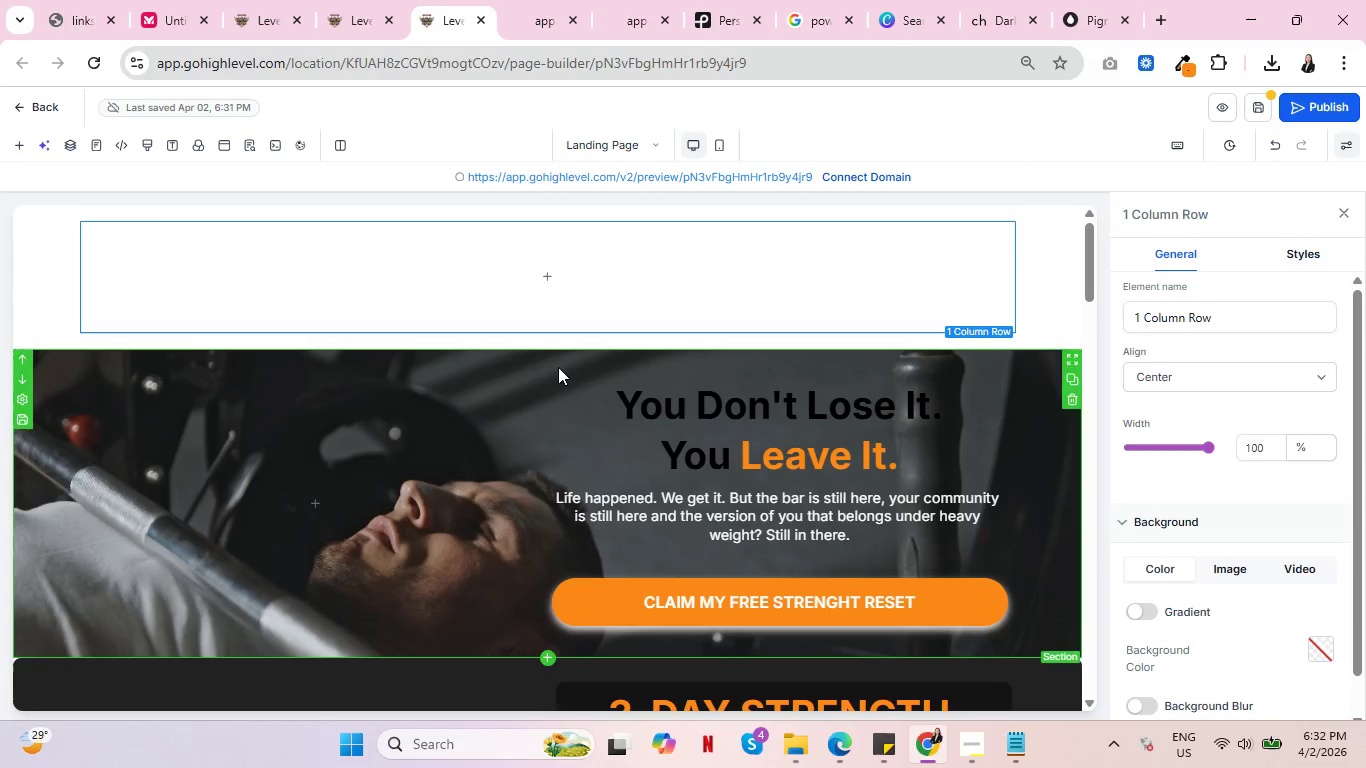 
scroll: coordinate [1043, 293], scroll_direction: up, amount: 2.0
 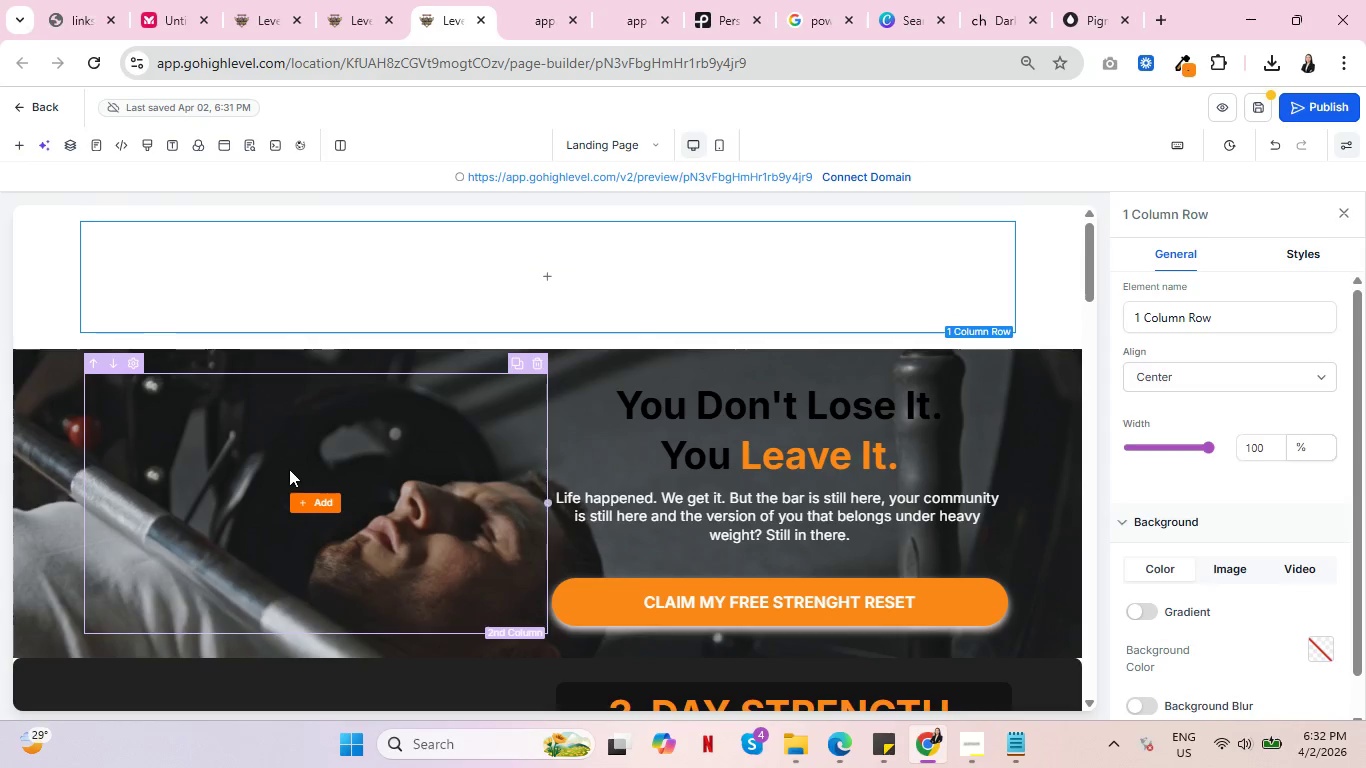 
scroll: coordinate [277, 467], scroll_direction: down, amount: 7.0
 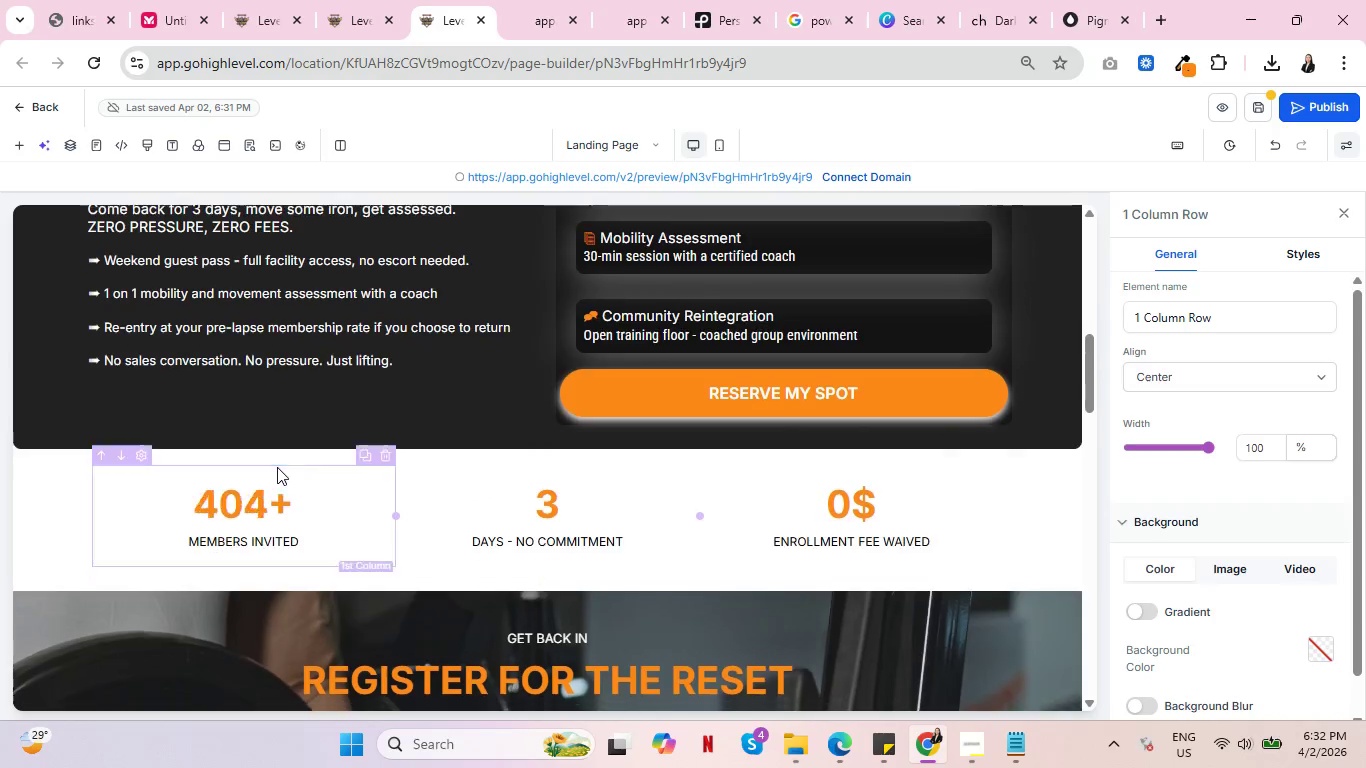 
scroll: coordinate [291, 463], scroll_direction: up, amount: 7.0
 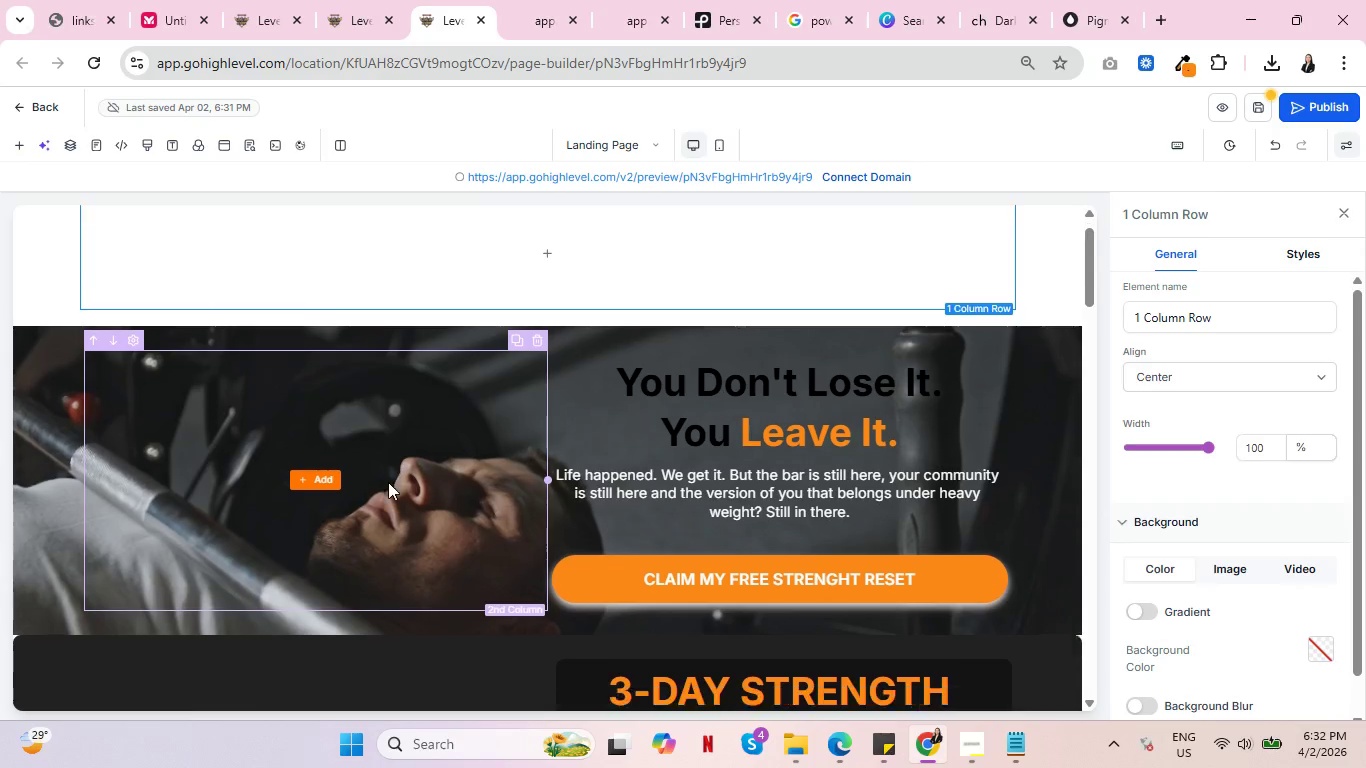 
scroll: coordinate [388, 482], scroll_direction: down, amount: 1.0
 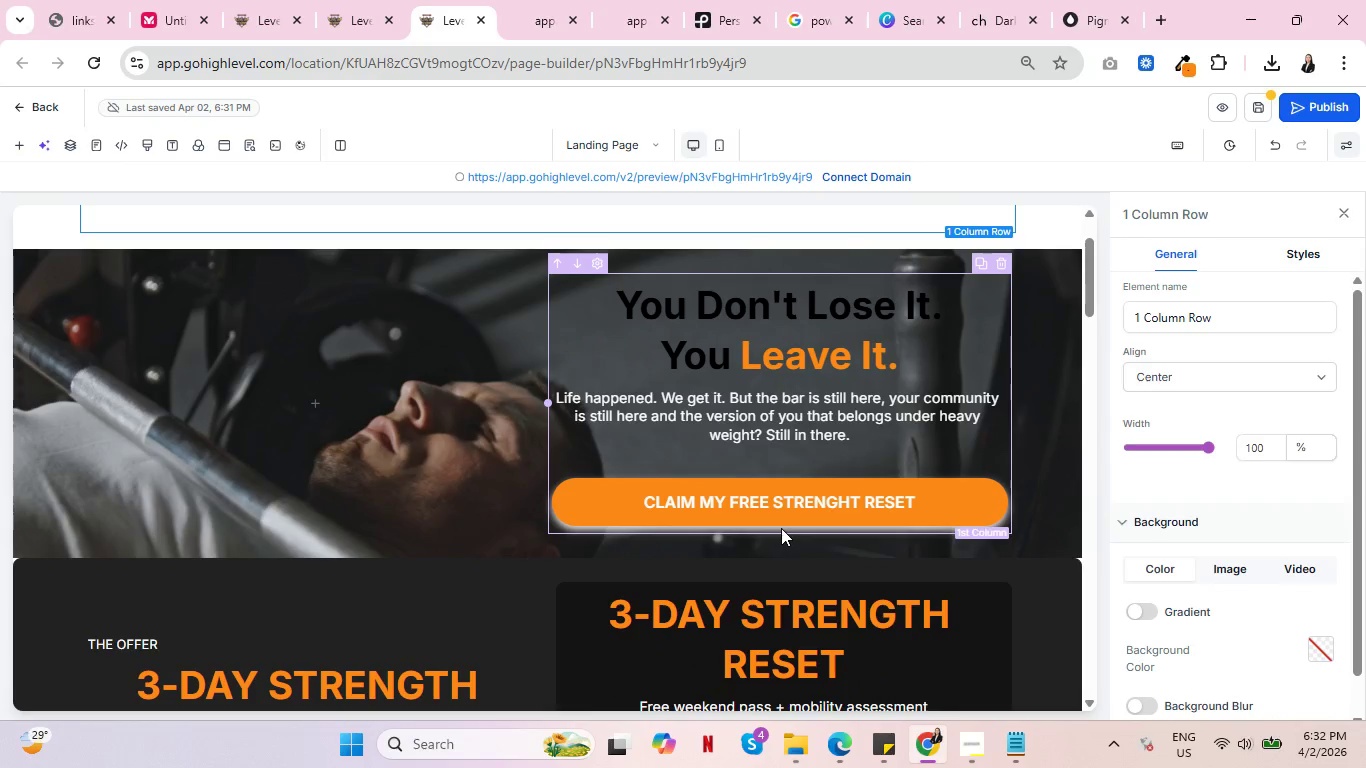 
wait(5.32)
 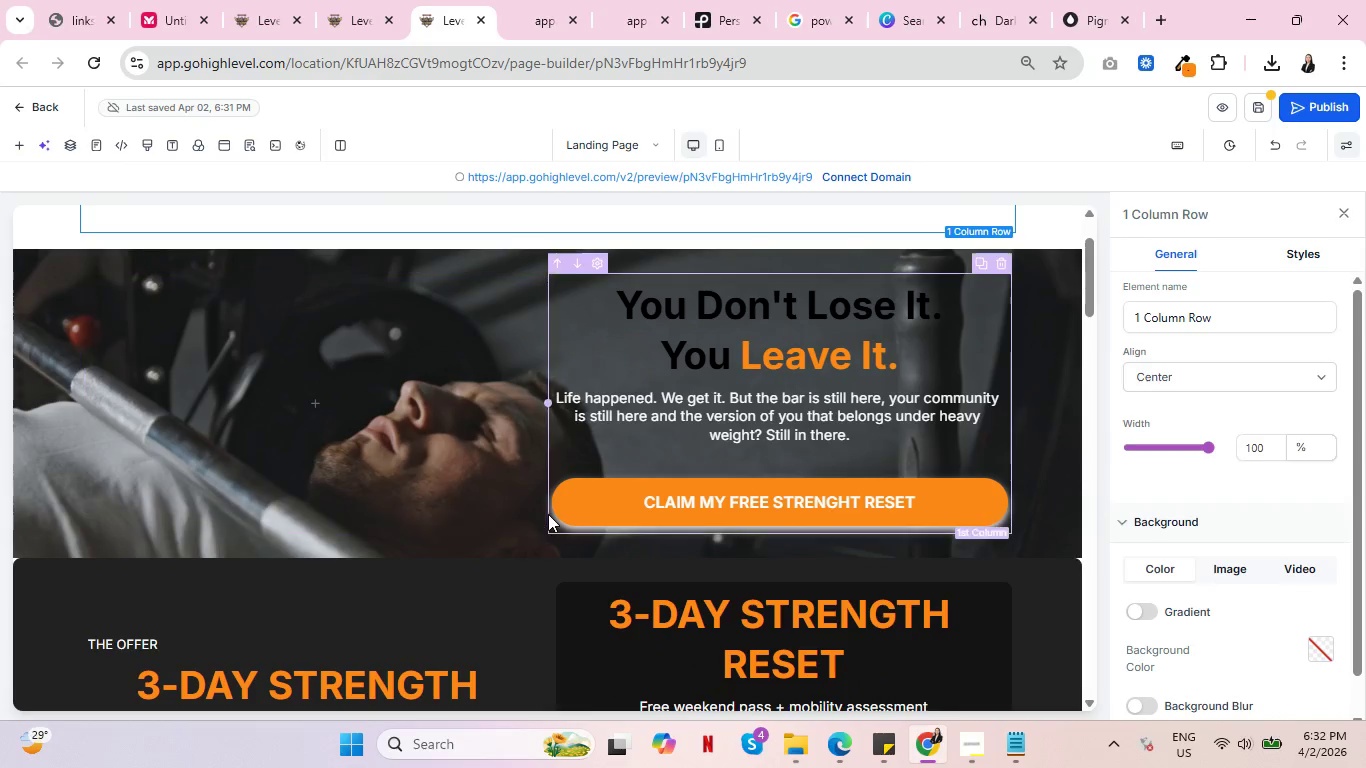 
left_click([779, 524])
 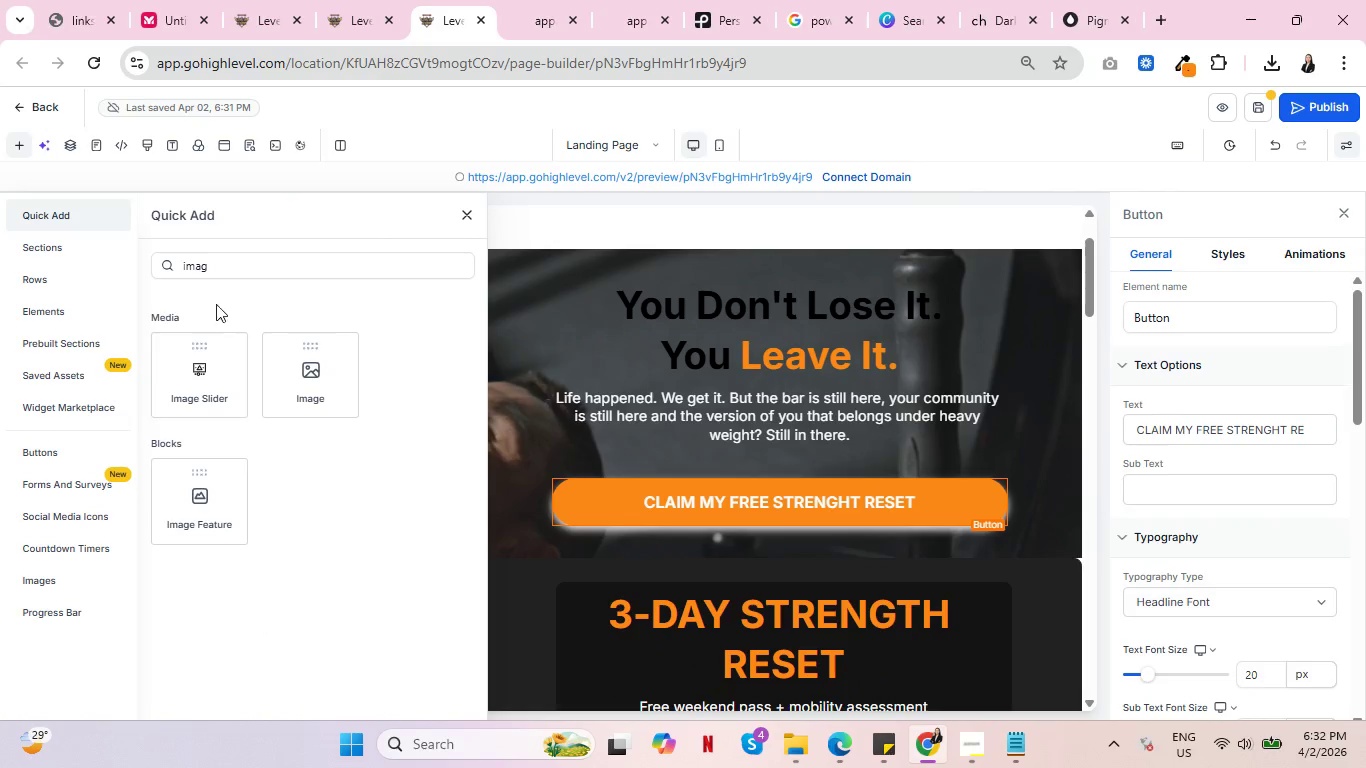 
left_click_drag(start_coordinate=[225, 262], to_coordinate=[180, 260])
 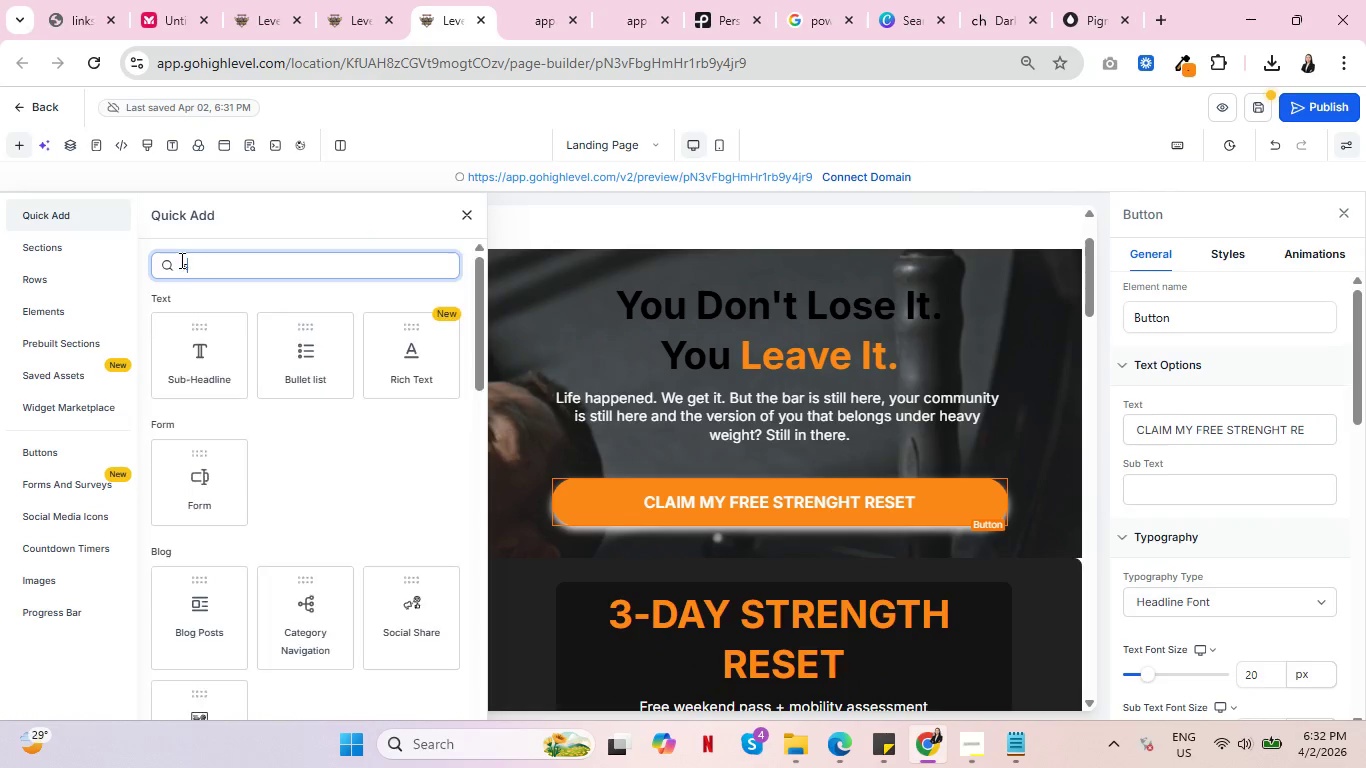 
type(slid)
 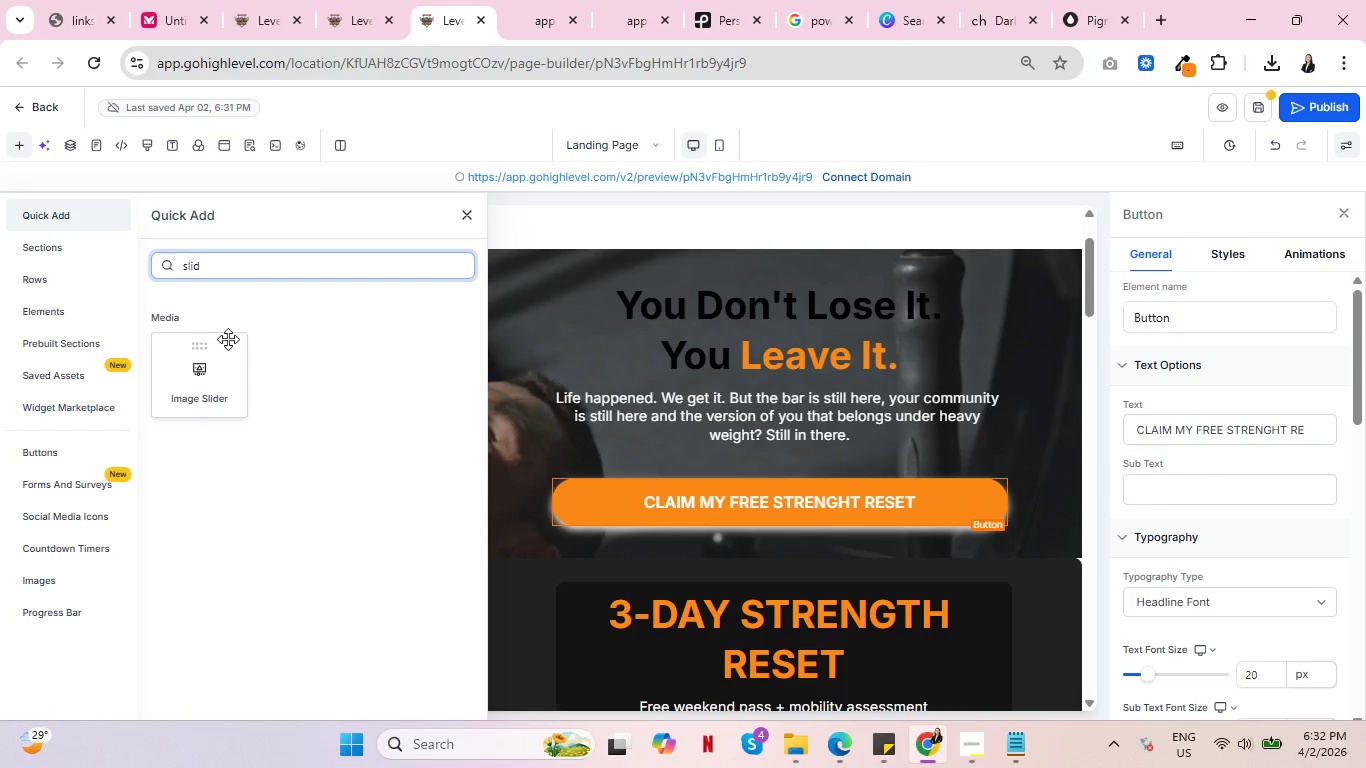 
key(Backspace)
key(Backspace)
key(Backspace)
key(Backspace)
type(divi)
 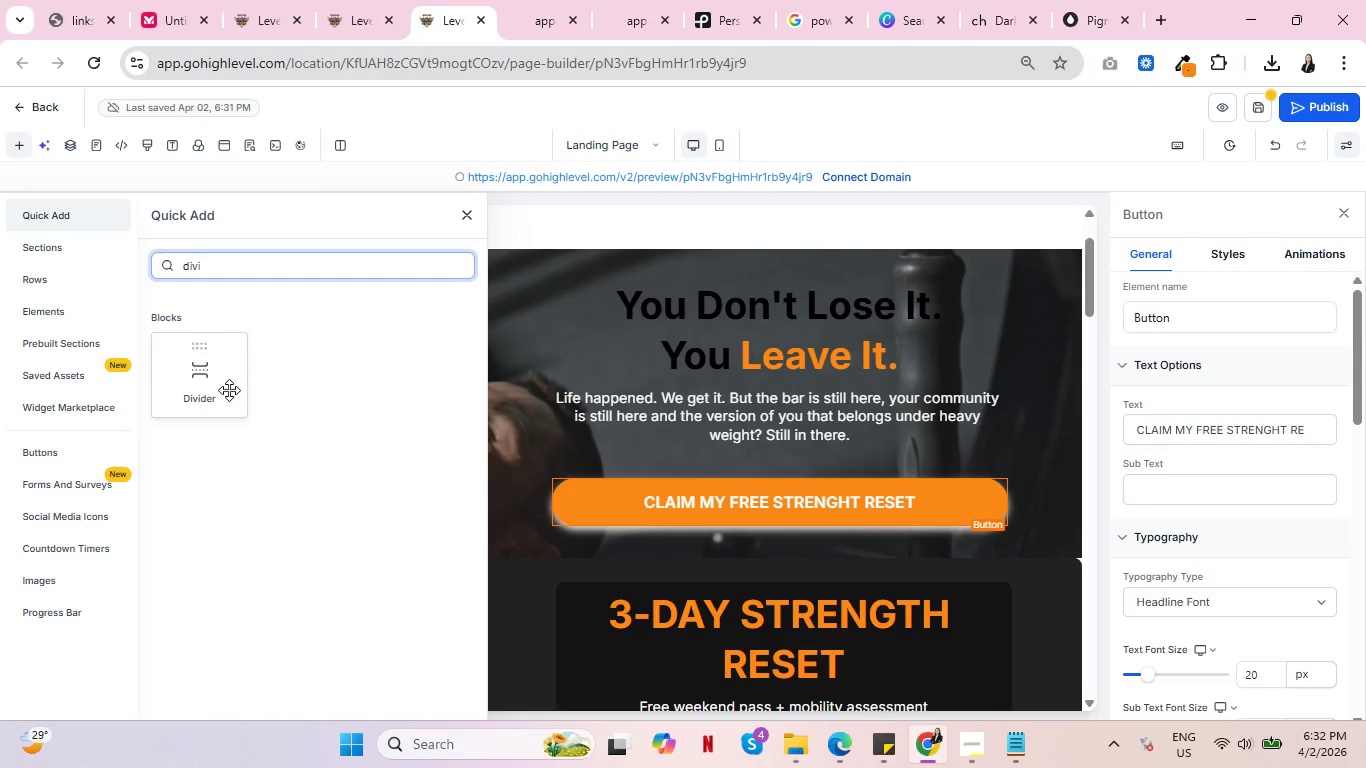 
left_click([212, 380])
 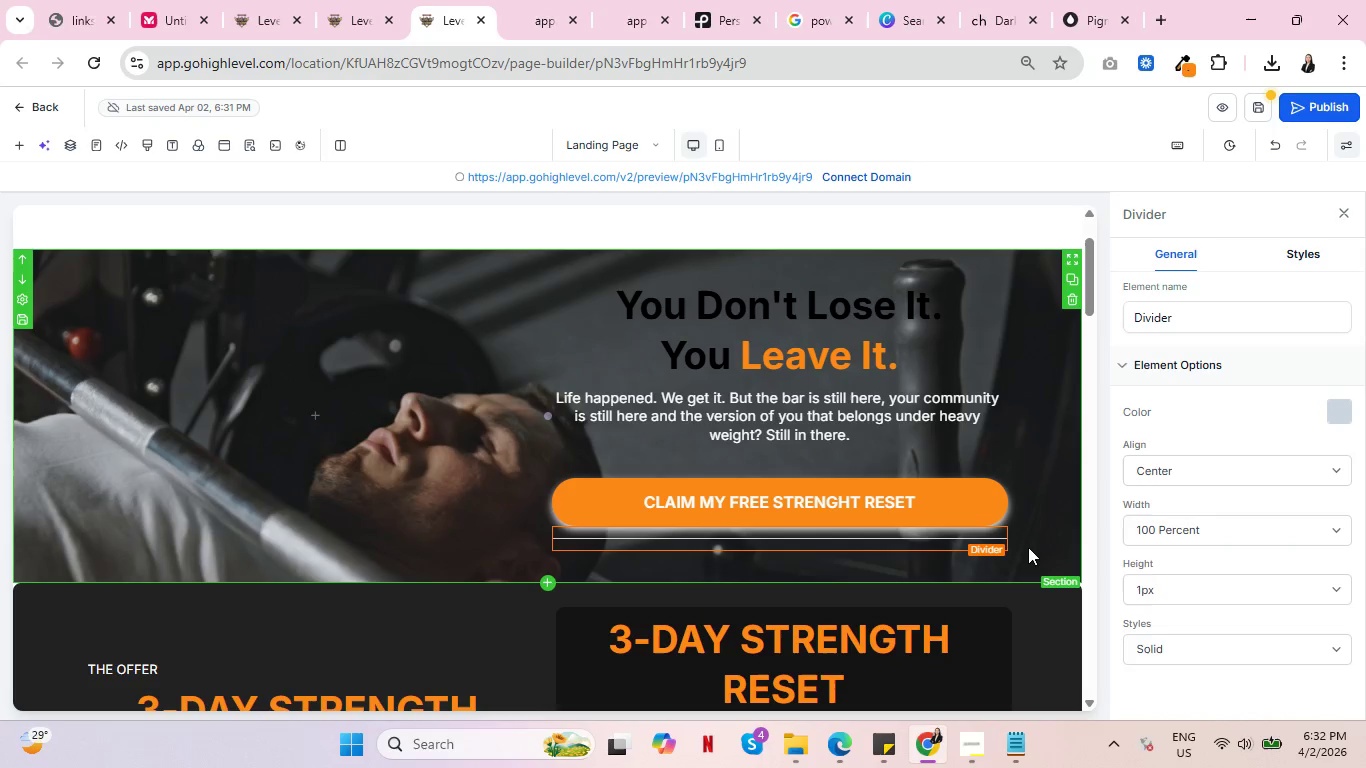 
left_click([1043, 551])
 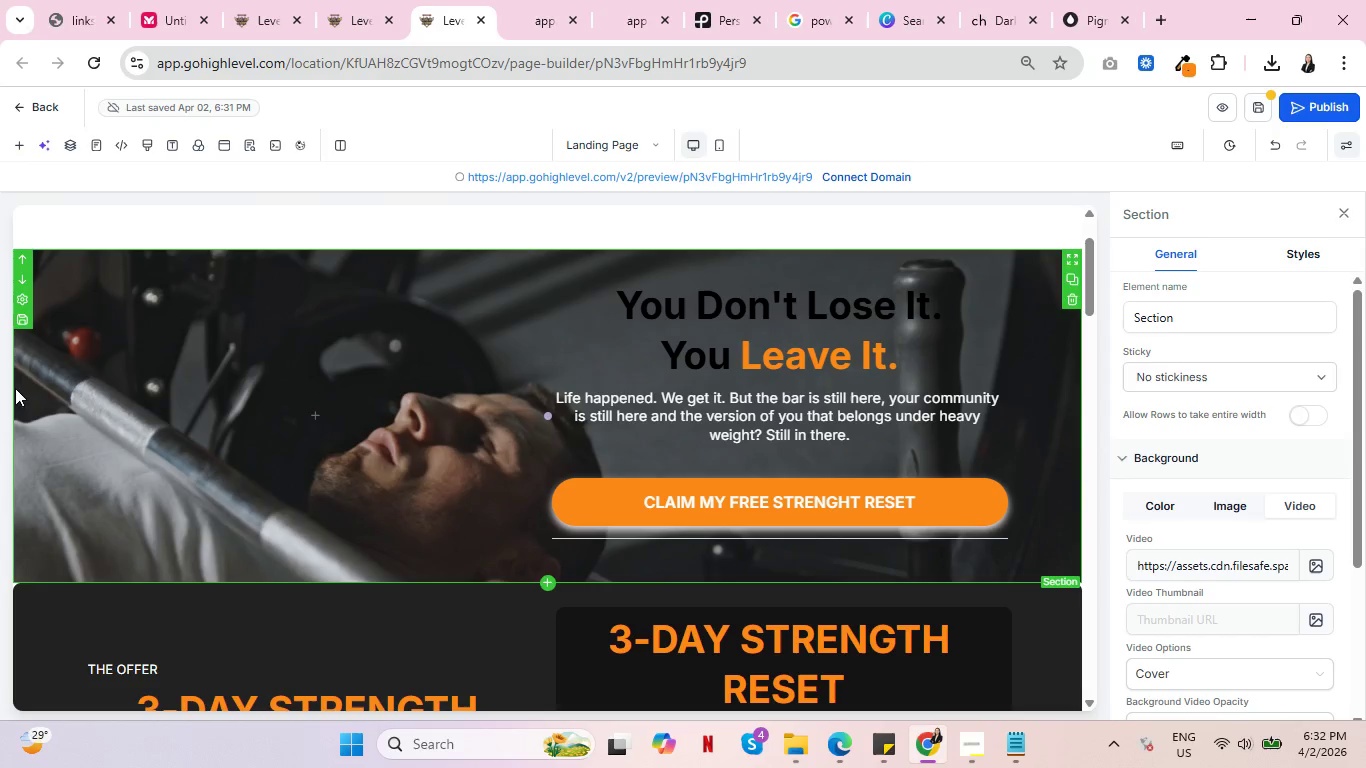 
scroll: coordinate [256, 373], scroll_direction: down, amount: 1.0
 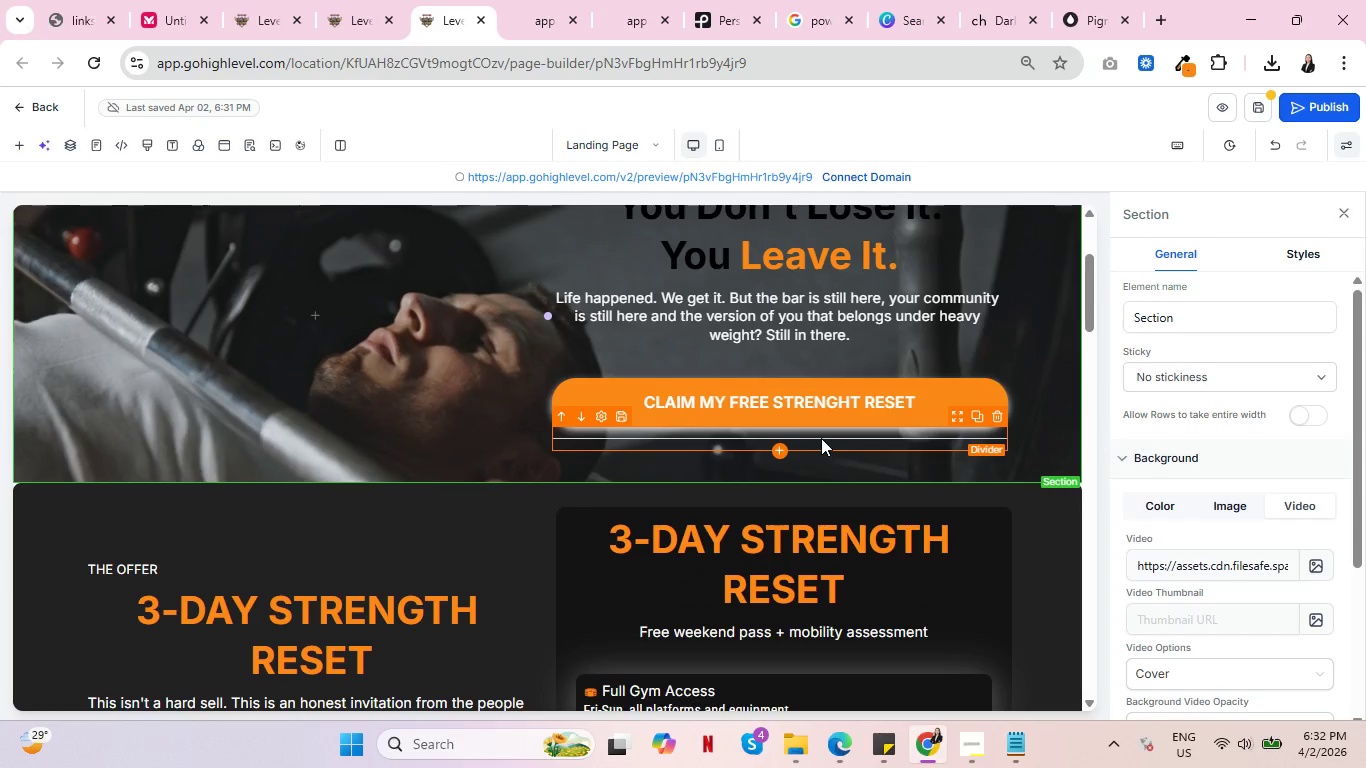 
left_click([821, 438])
 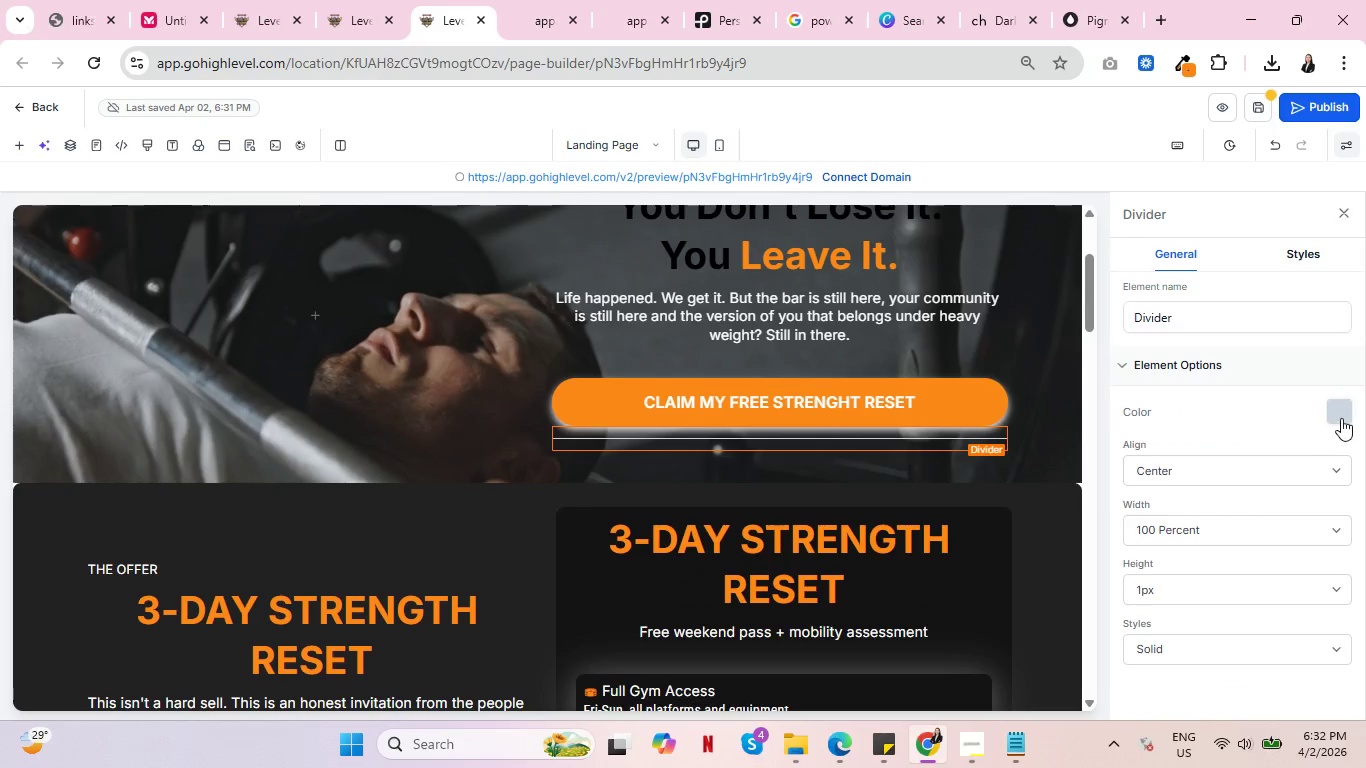 
left_click([1341, 416])
 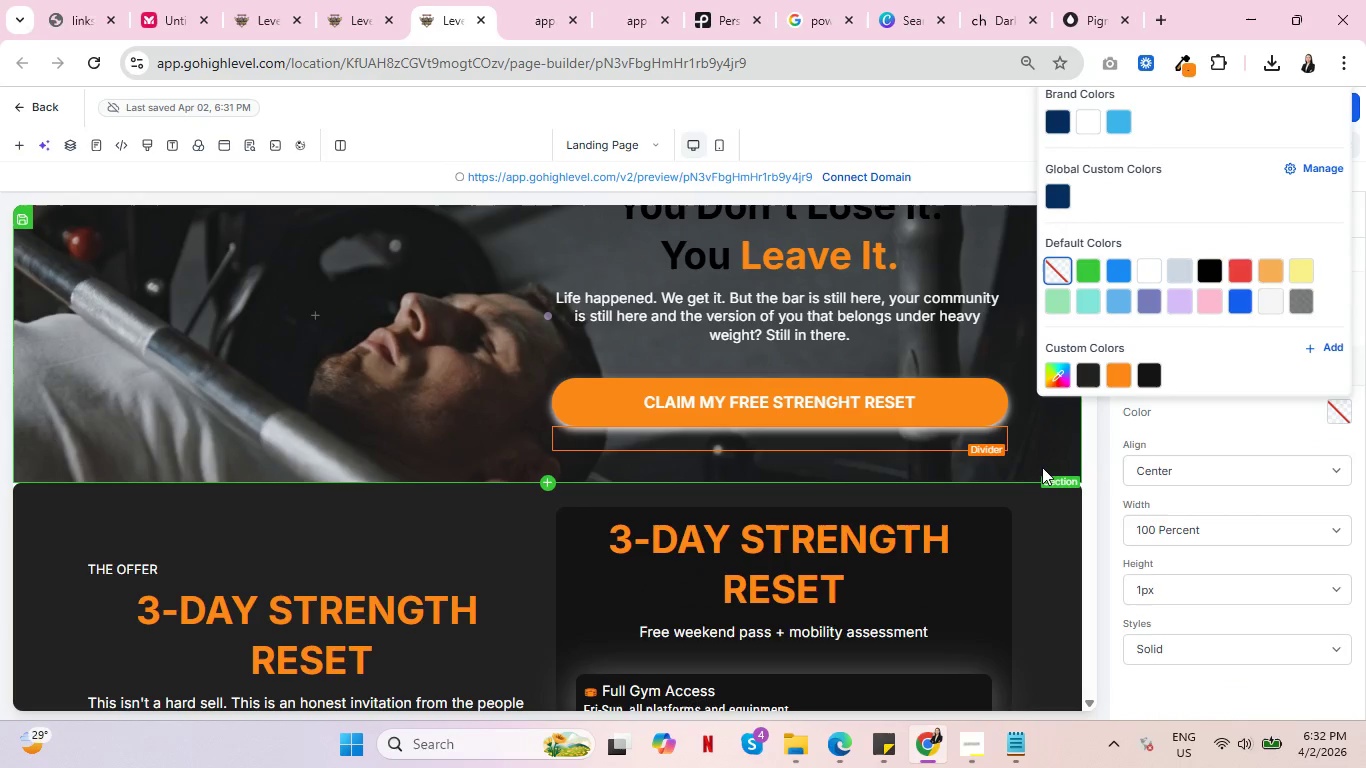 
left_click([1048, 457])
 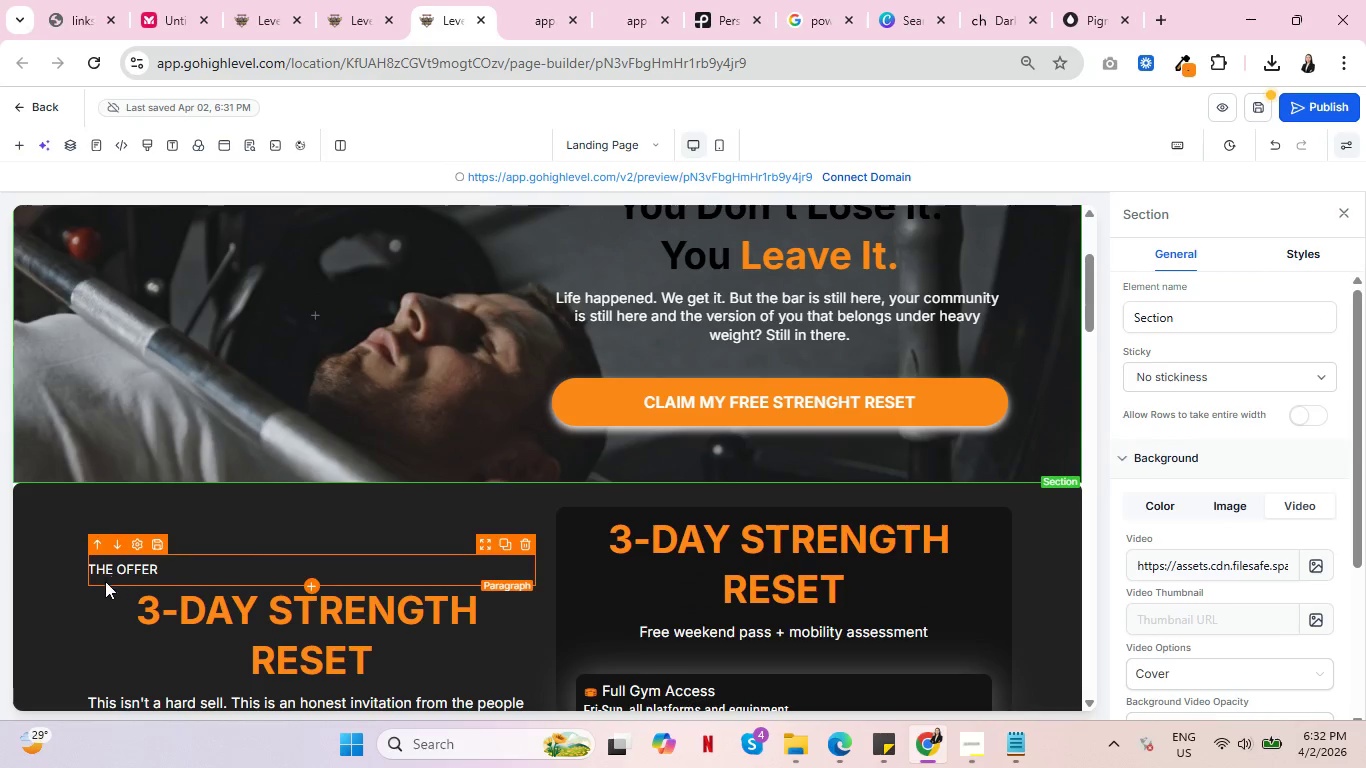 
scroll: coordinate [119, 567], scroll_direction: down, amount: 3.0
 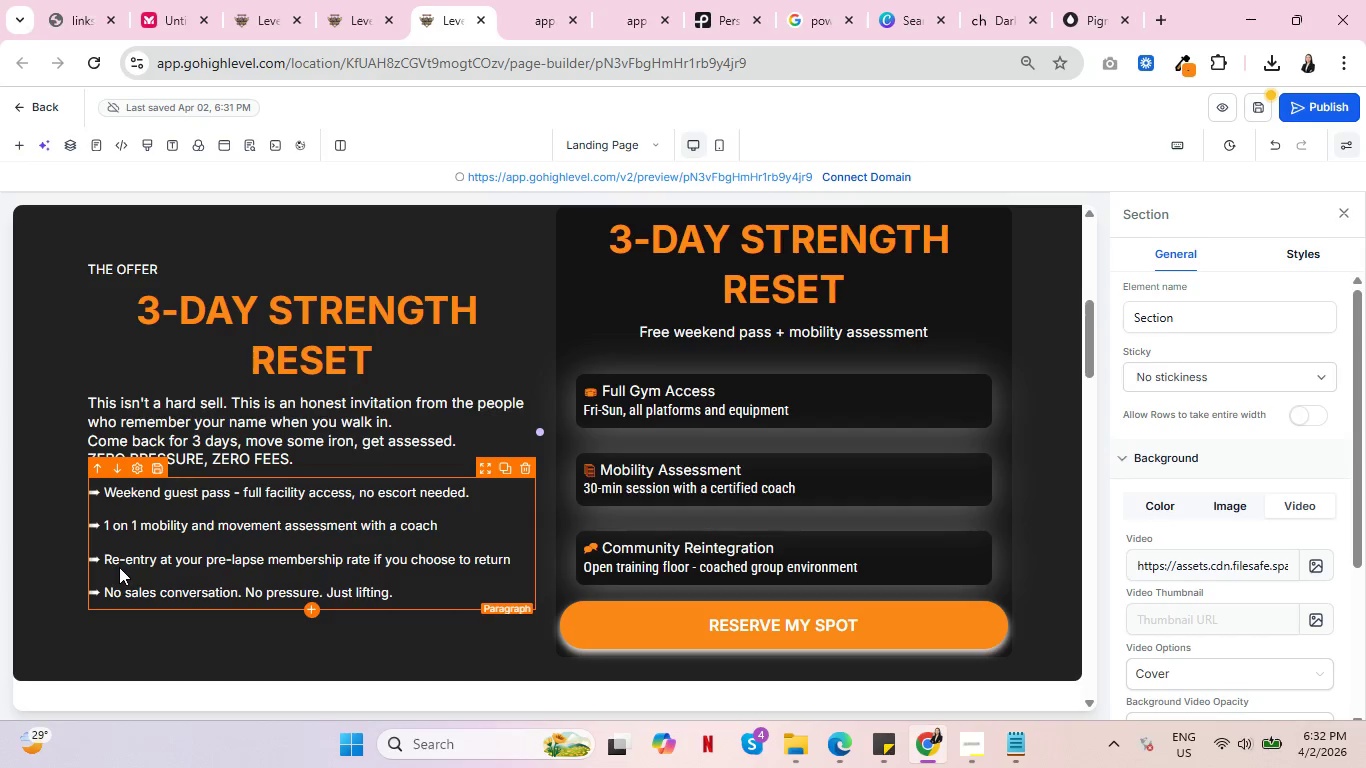 
wait(19.13)
 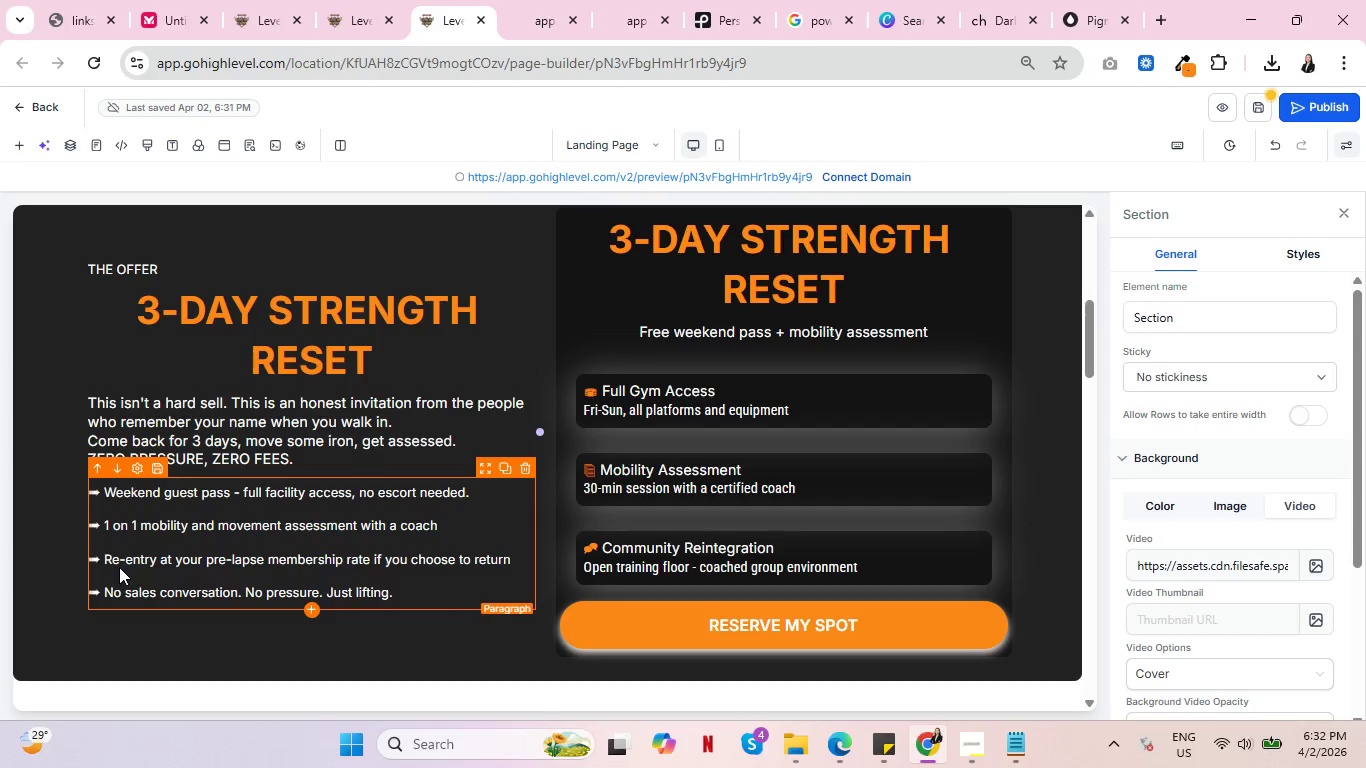 
scroll: coordinate [1052, 512], scroll_direction: down, amount: 23.0
 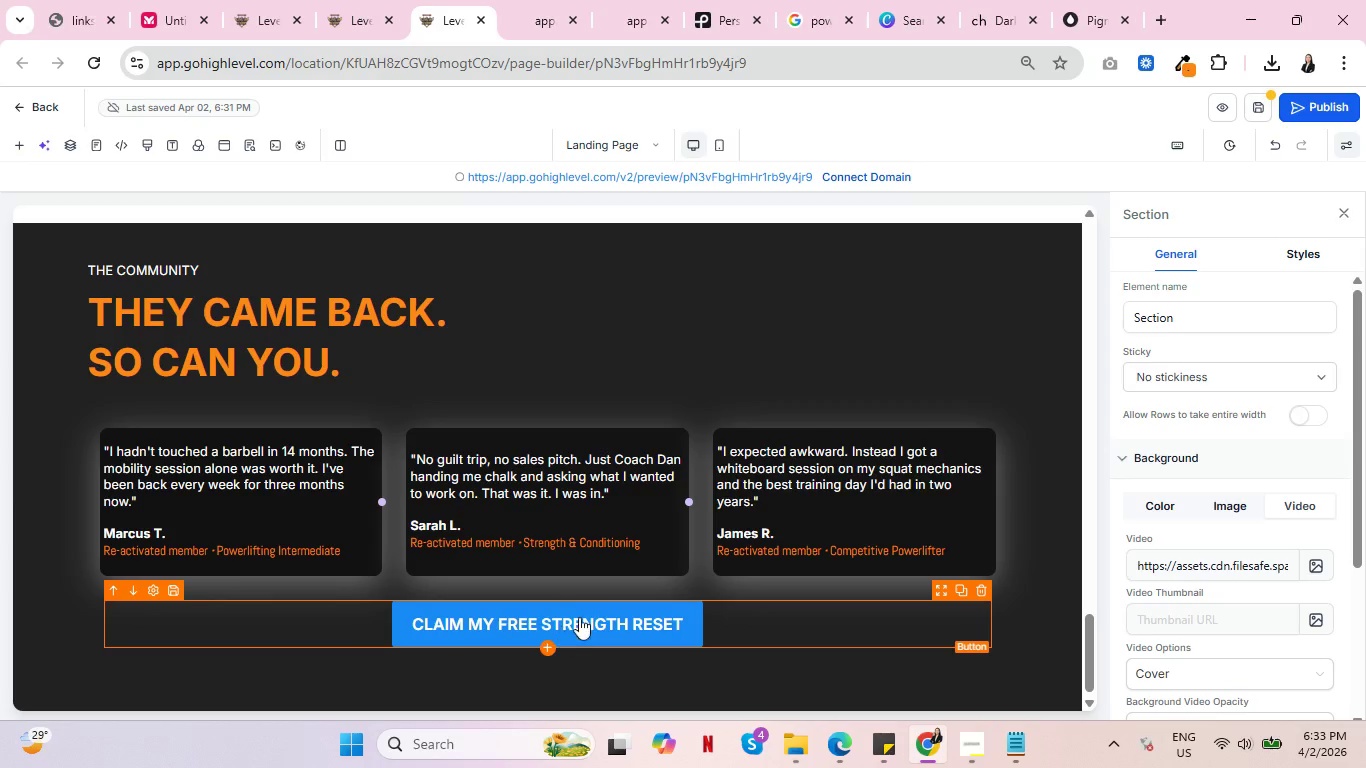 
left_click([608, 607])
 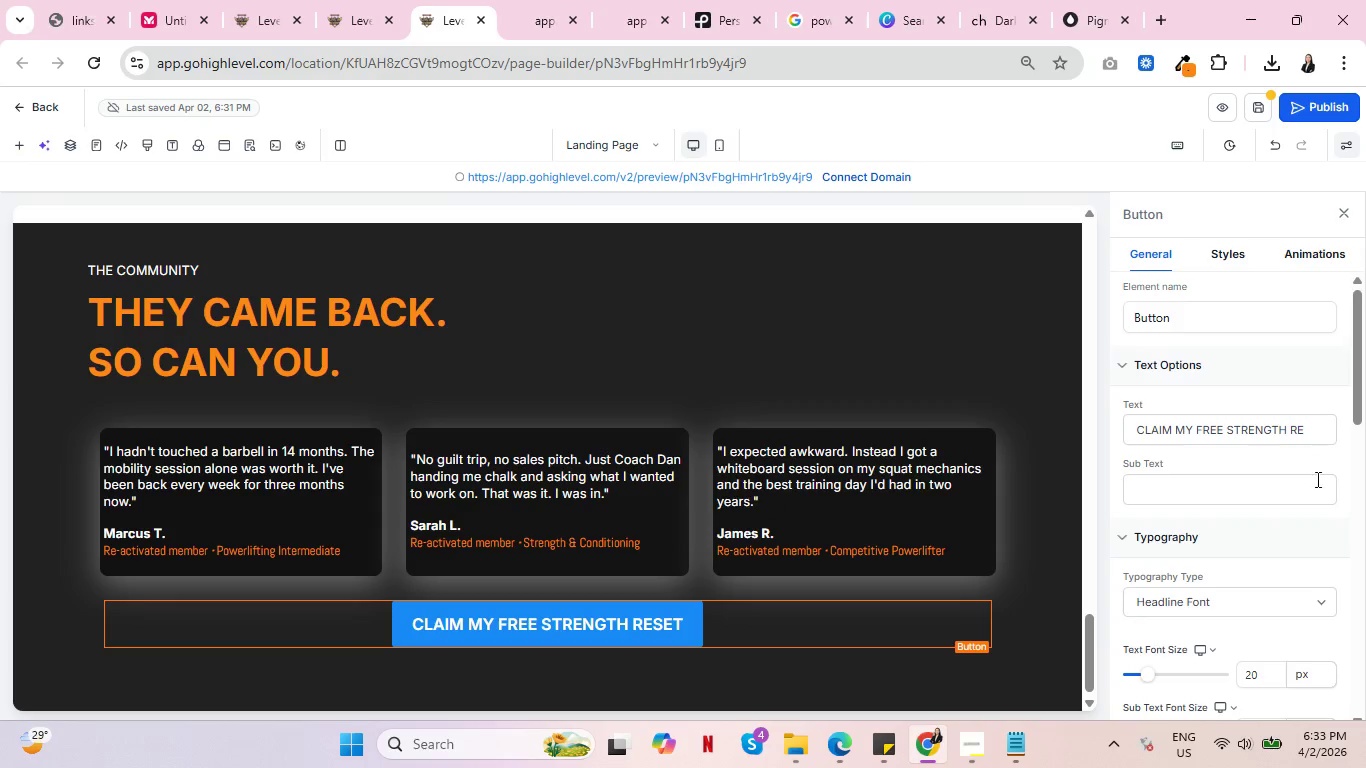 
scroll: coordinate [1313, 493], scroll_direction: down, amount: 4.0
 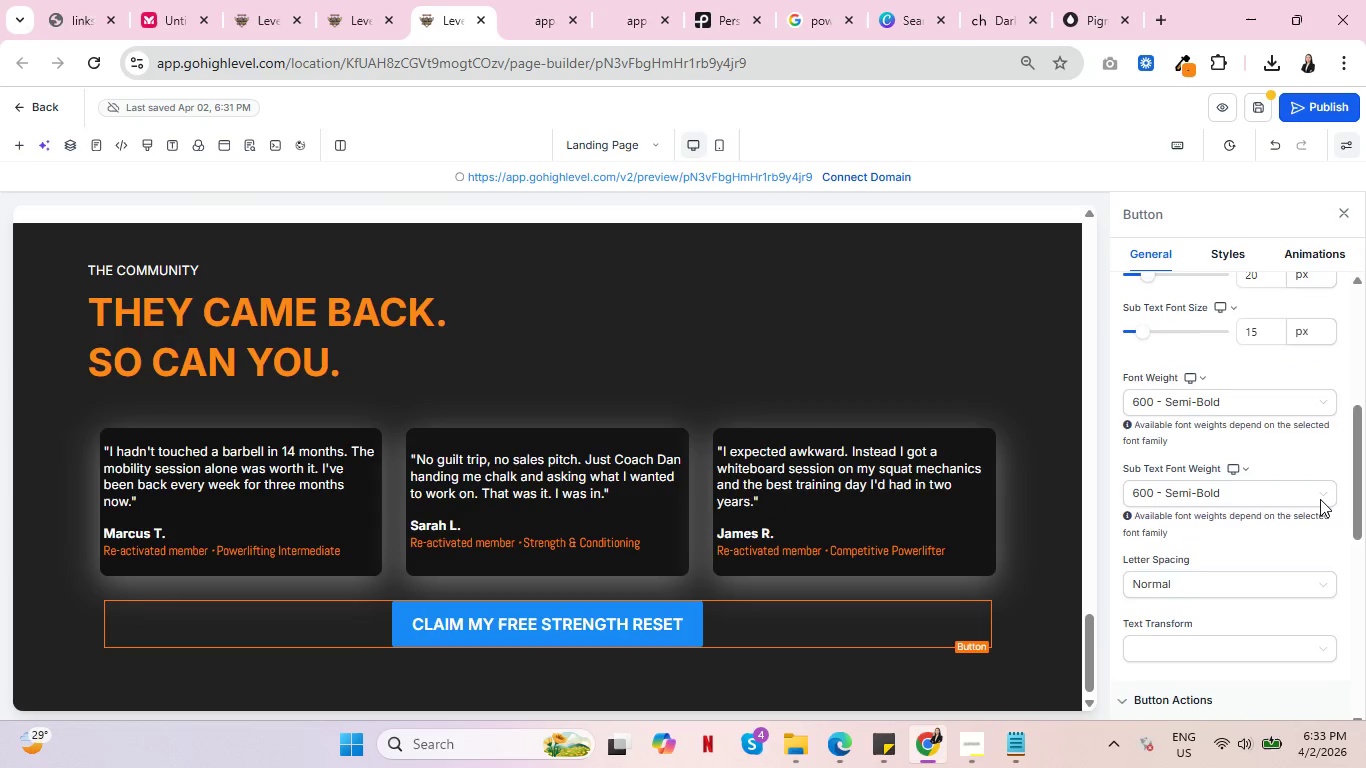 
scroll: coordinate [1316, 499], scroll_direction: up, amount: 10.0
 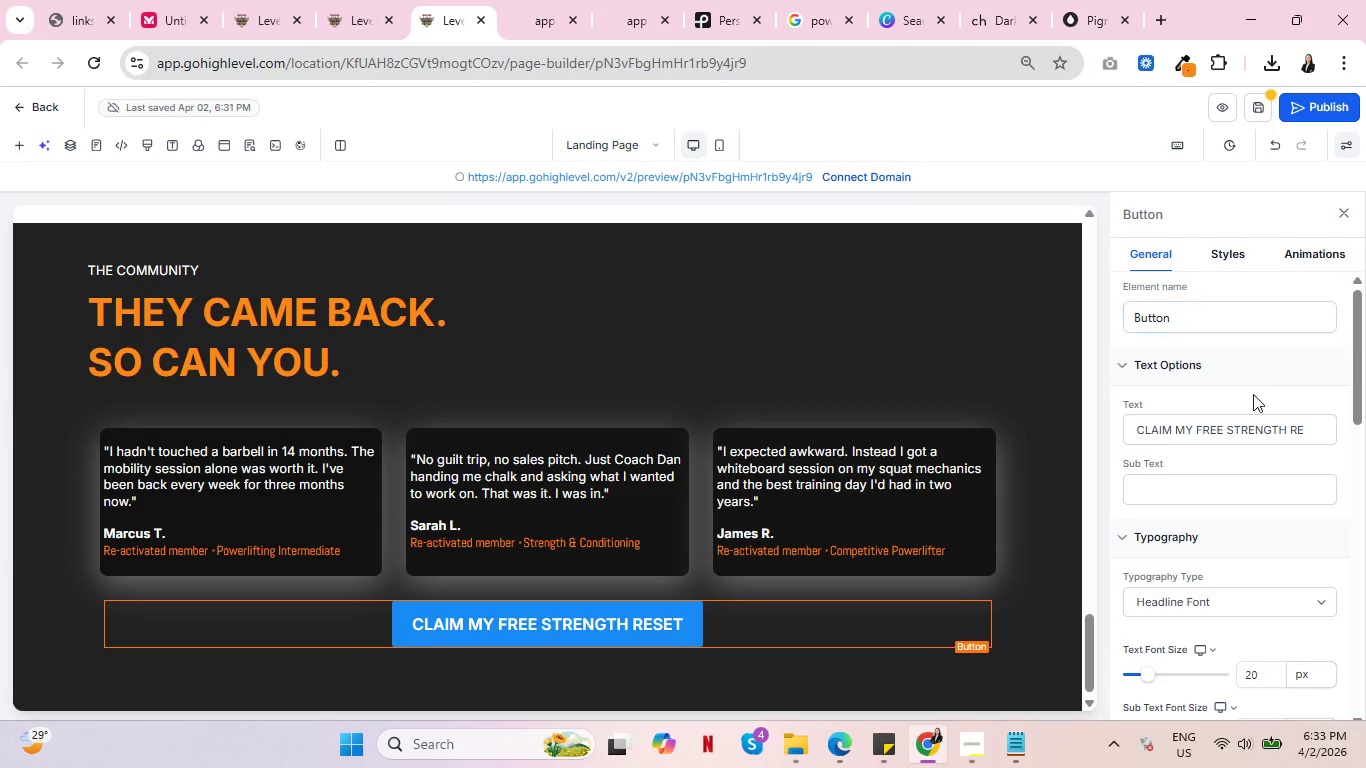 
scroll: coordinate [1261, 402], scroll_direction: down, amount: 3.0
 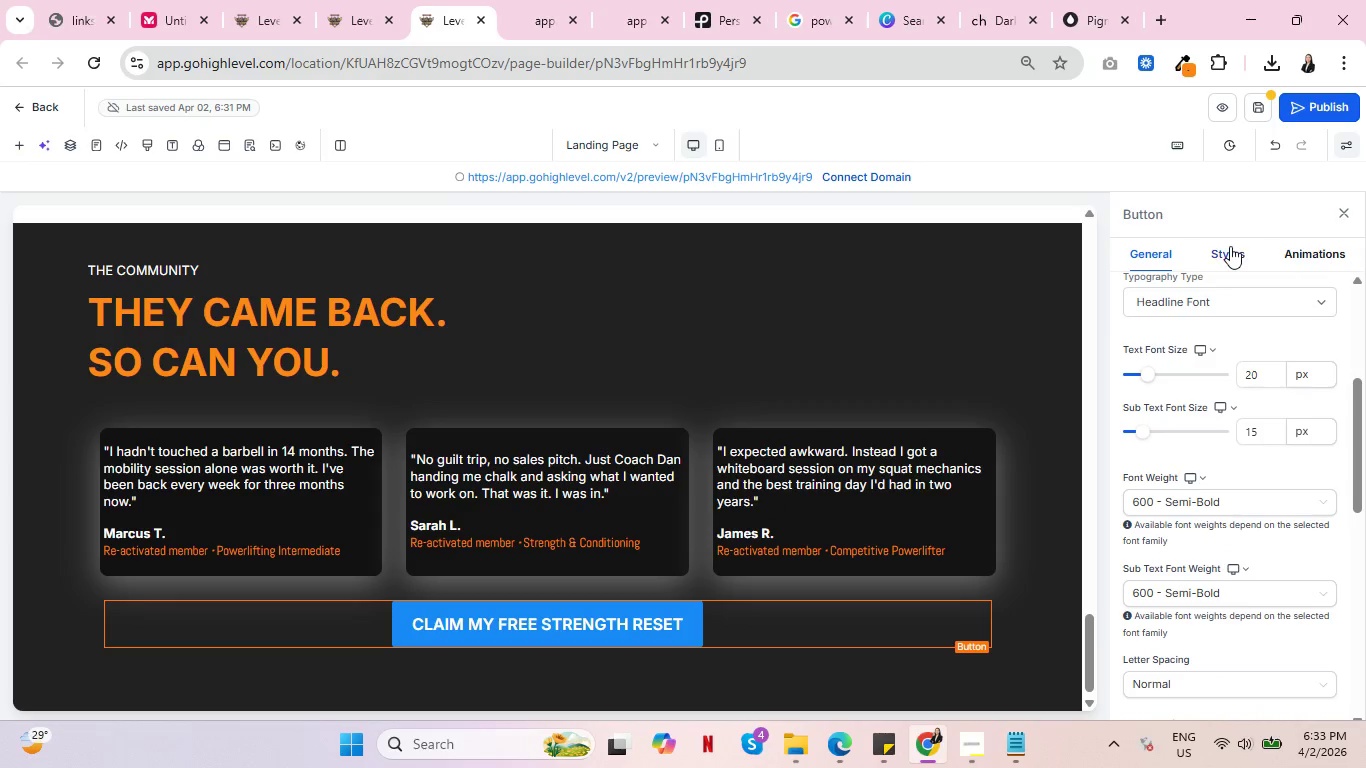 
left_click([1230, 246])
 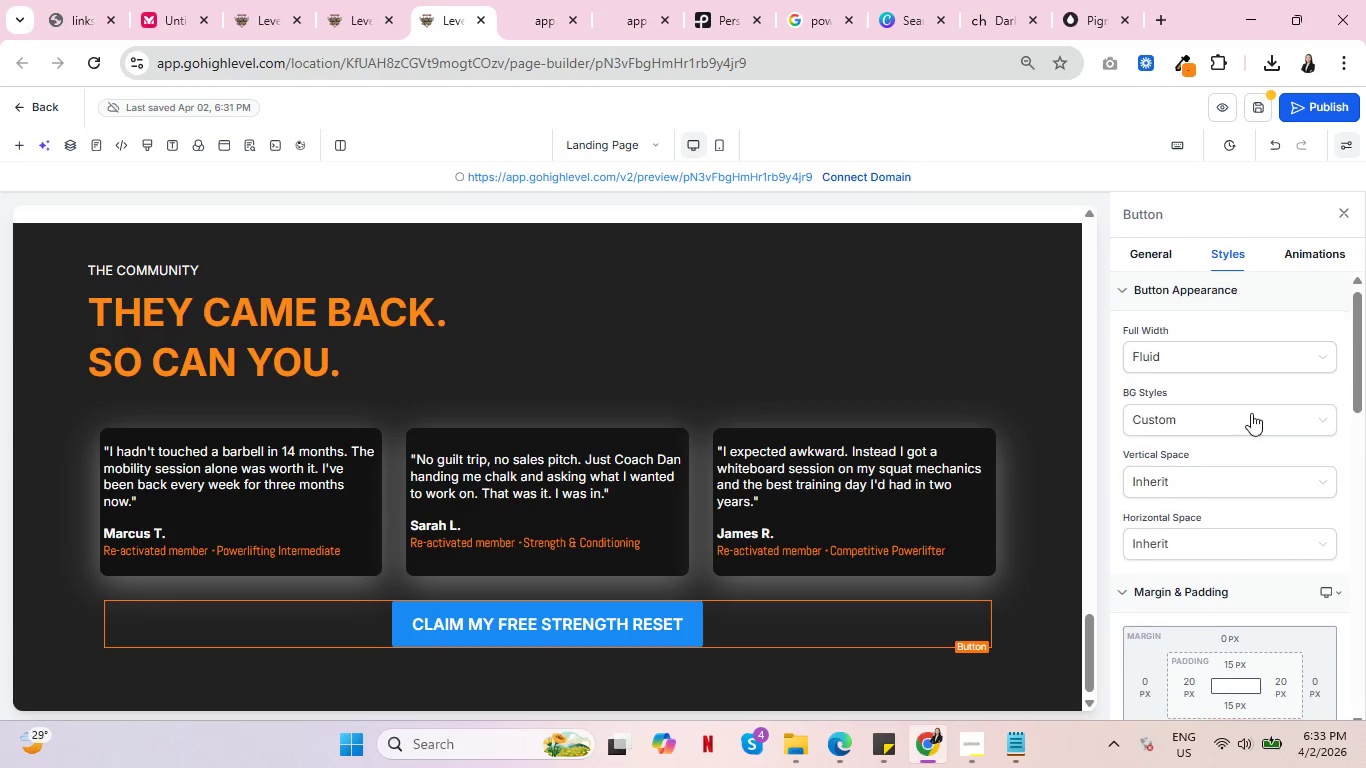 
scroll: coordinate [1322, 354], scroll_direction: down, amount: 15.0
 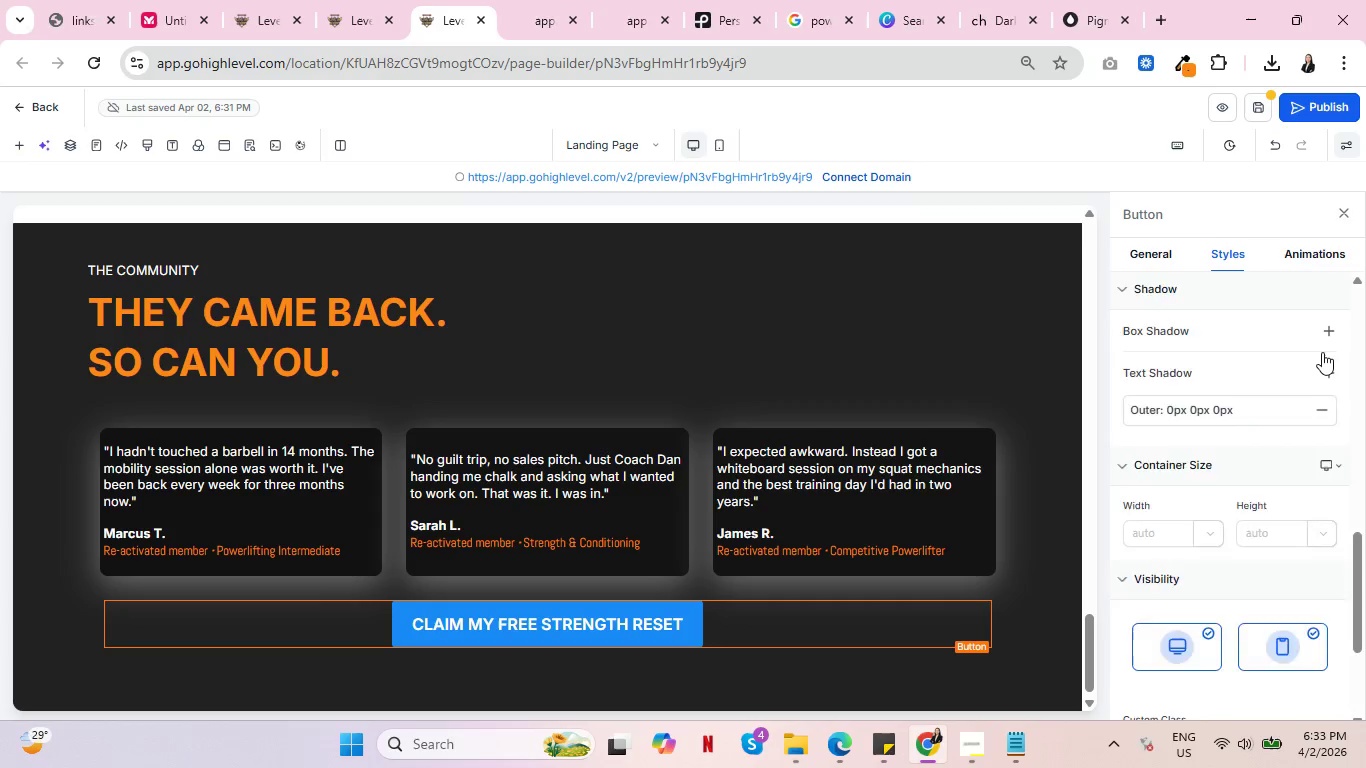 
scroll: coordinate [1322, 353], scroll_direction: up, amount: 5.0
 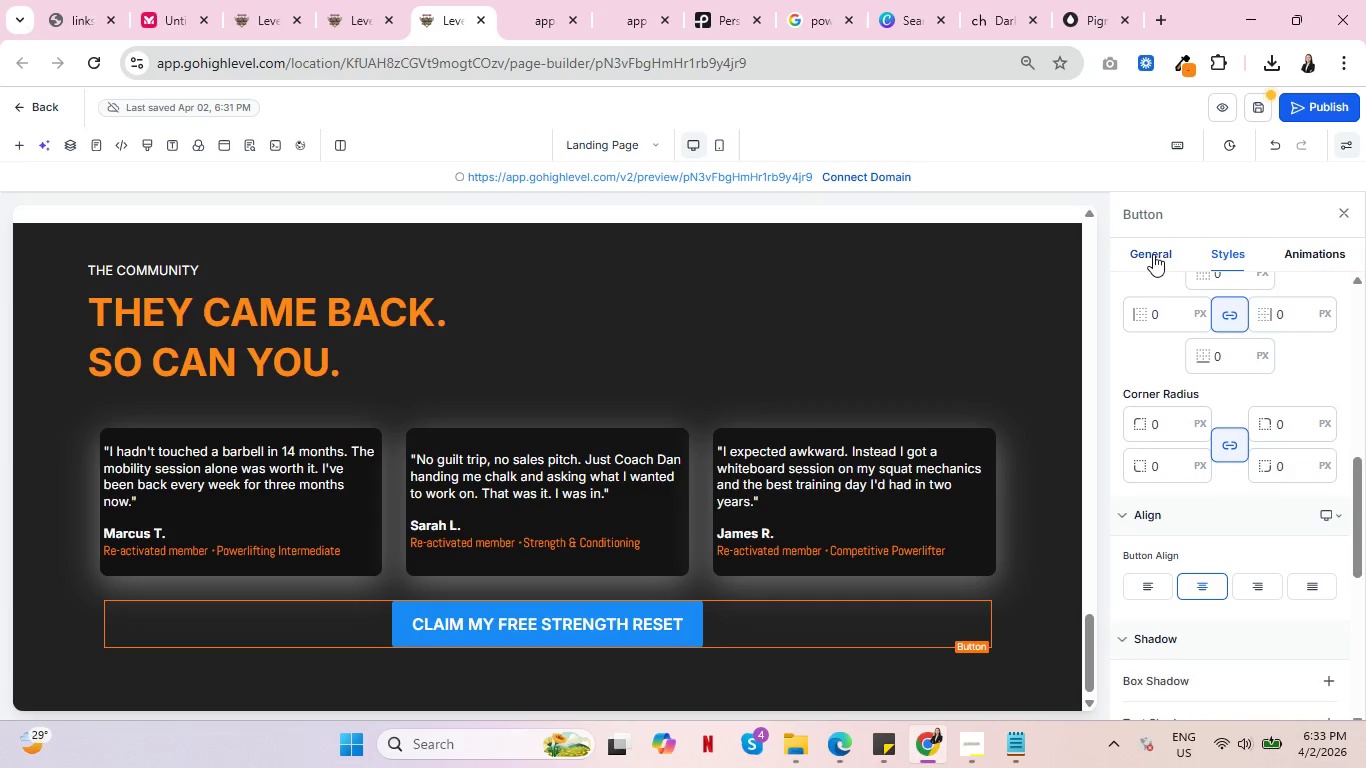 
left_click([1153, 254])
 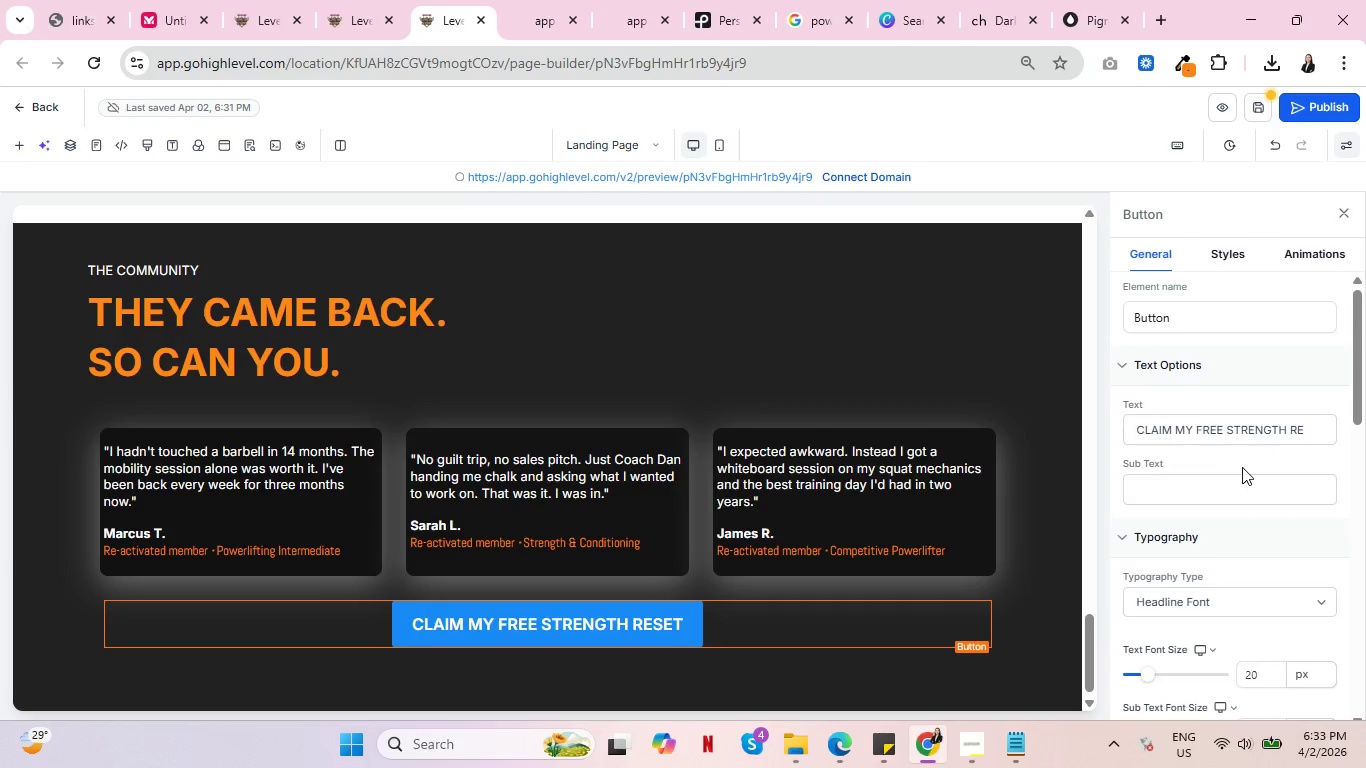 
scroll: coordinate [1262, 459], scroll_direction: down, amount: 10.0
 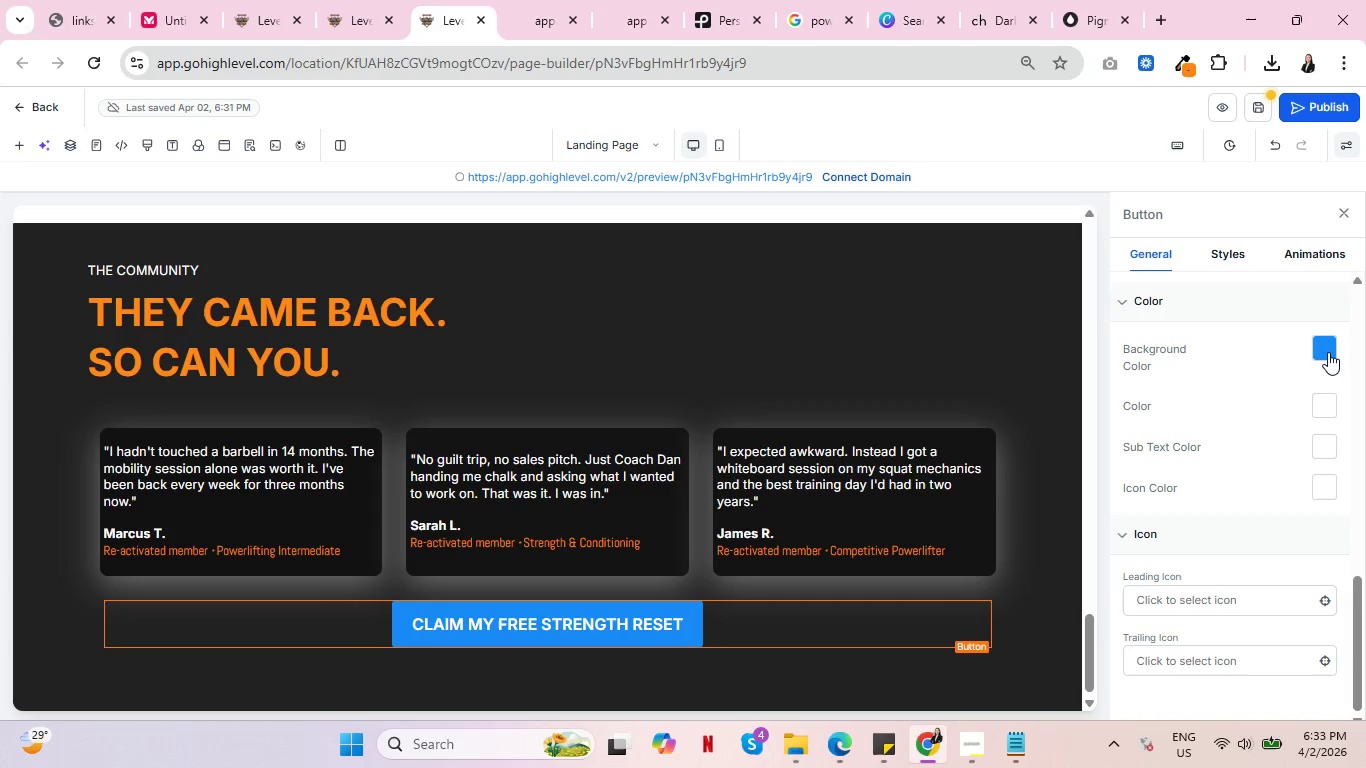 
left_click([1328, 352])
 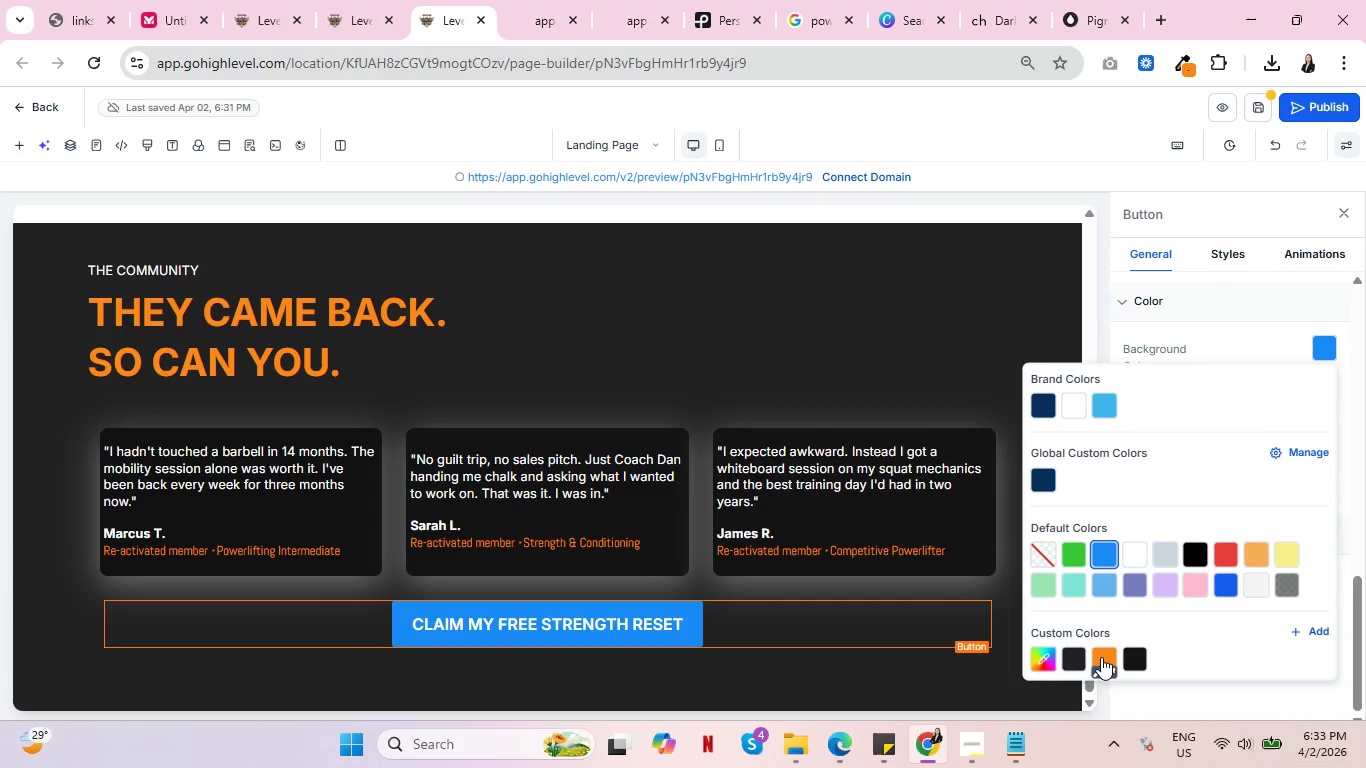 
left_click([1101, 657])
 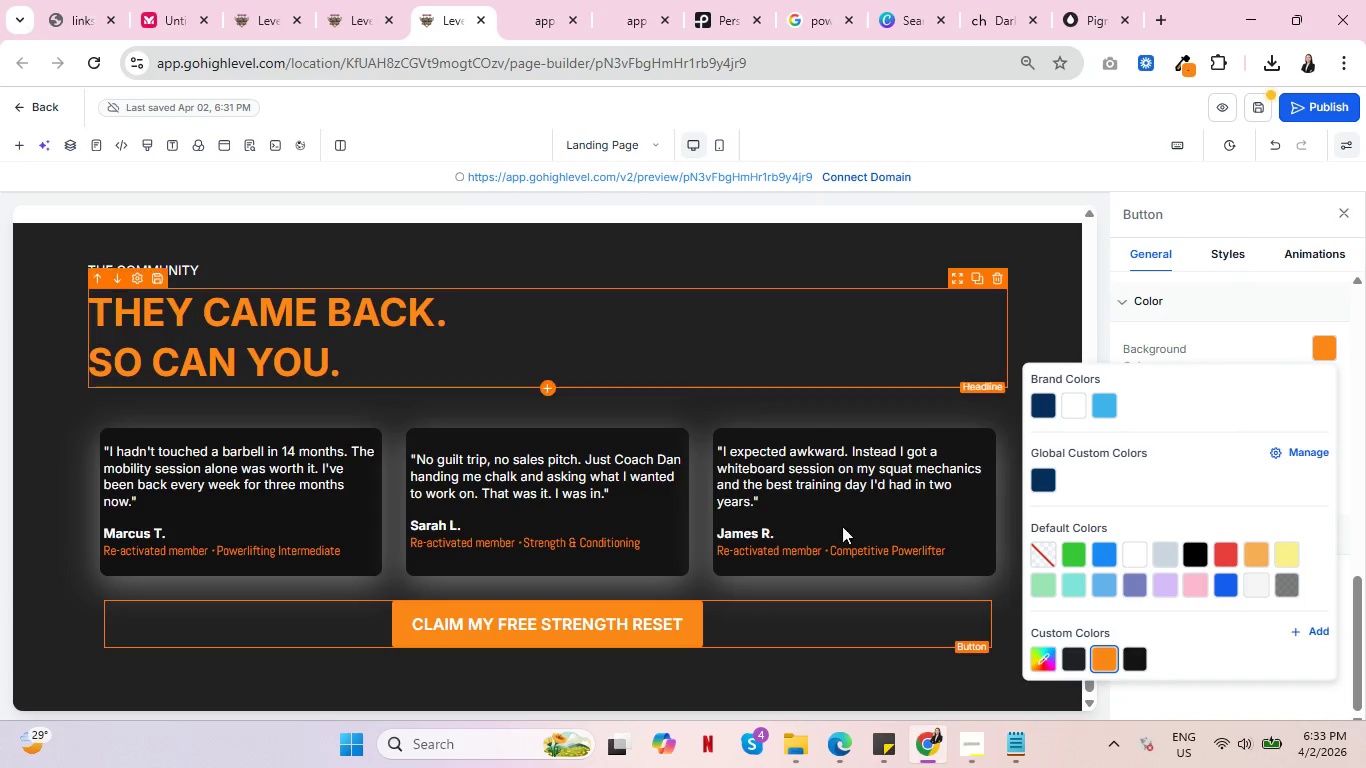 
left_click([800, 618])
 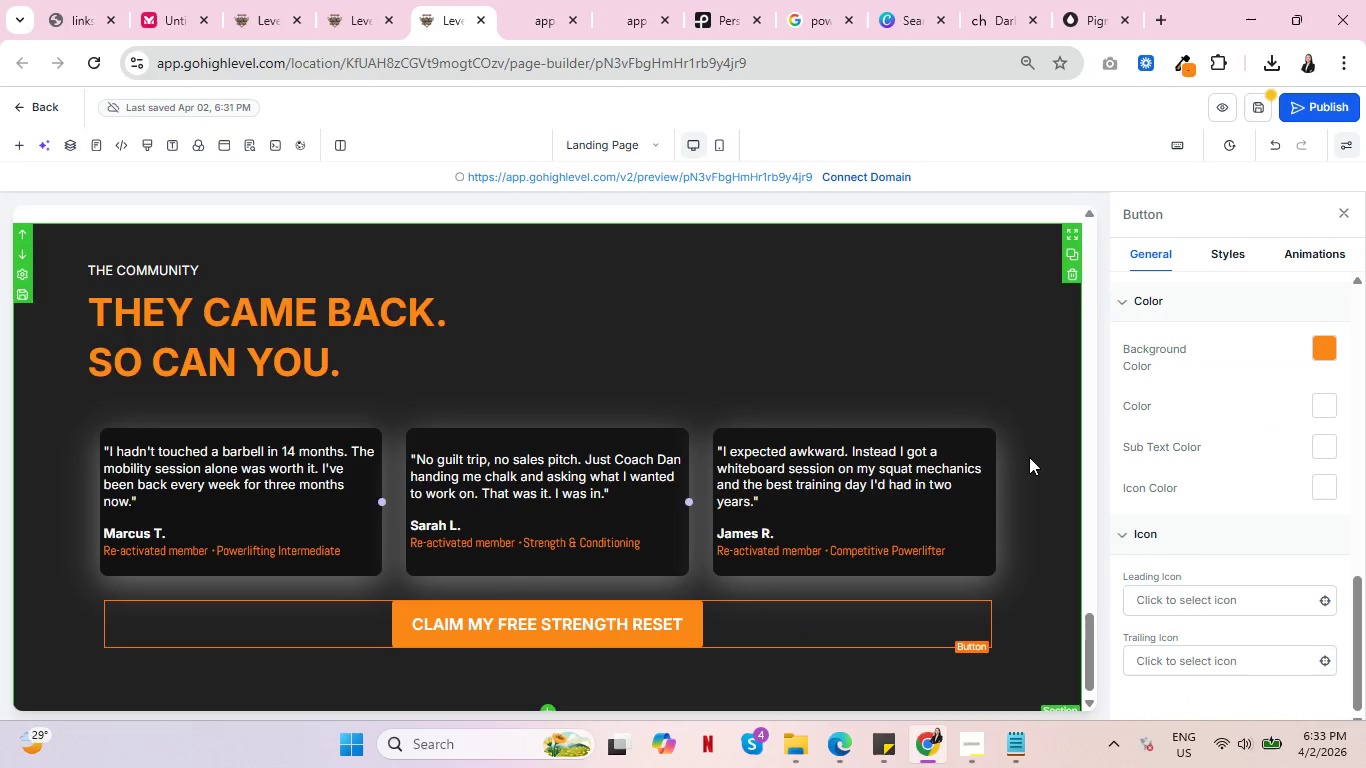 
scroll: coordinate [1049, 457], scroll_direction: up, amount: 11.0
 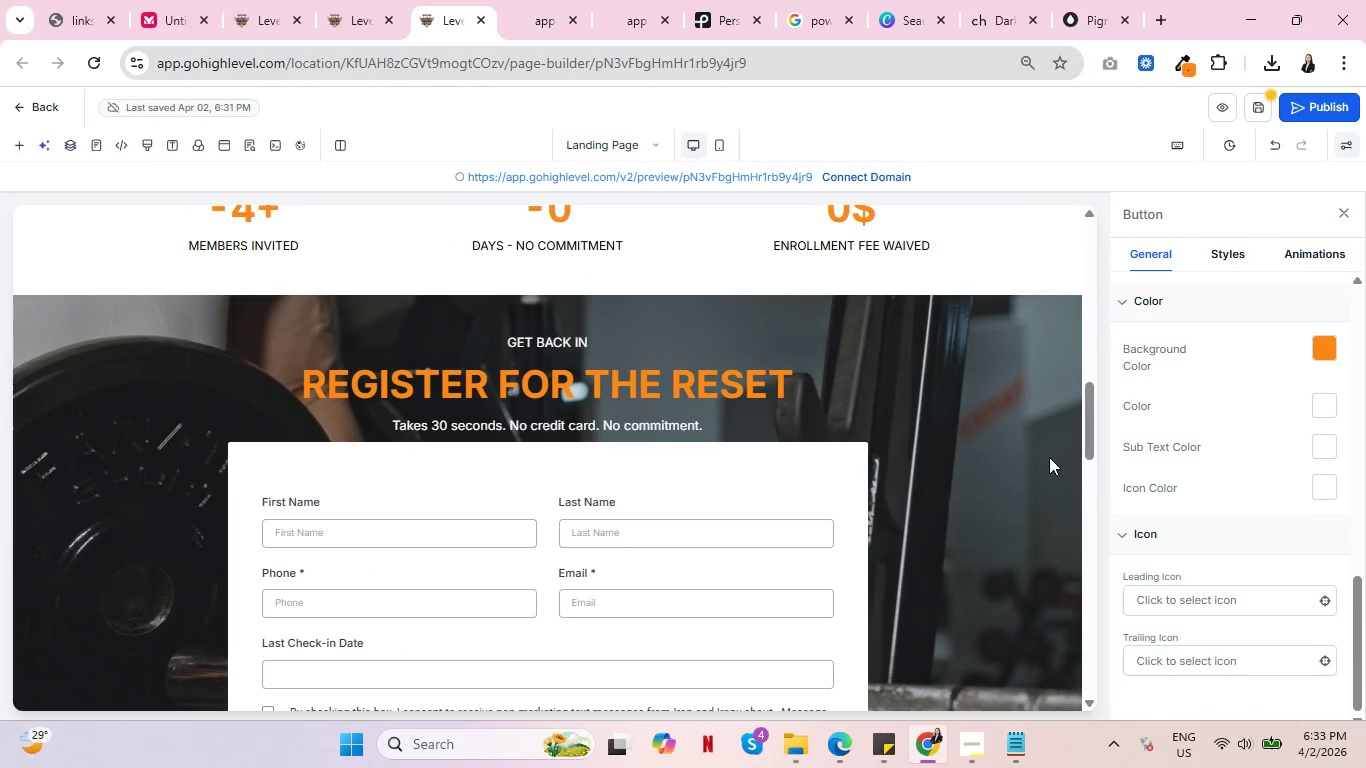 
scroll: coordinate [1049, 457], scroll_direction: down, amount: 1.0
 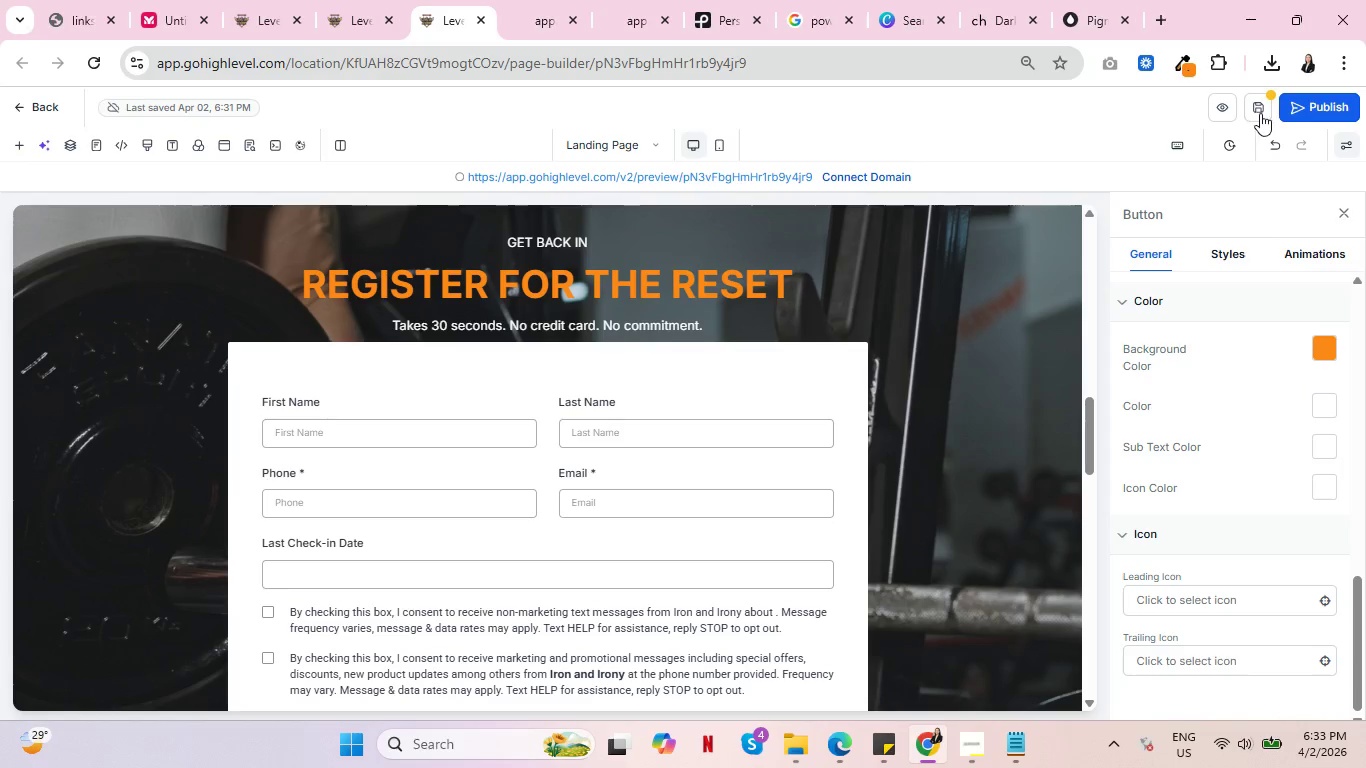 
left_click([1262, 110])
 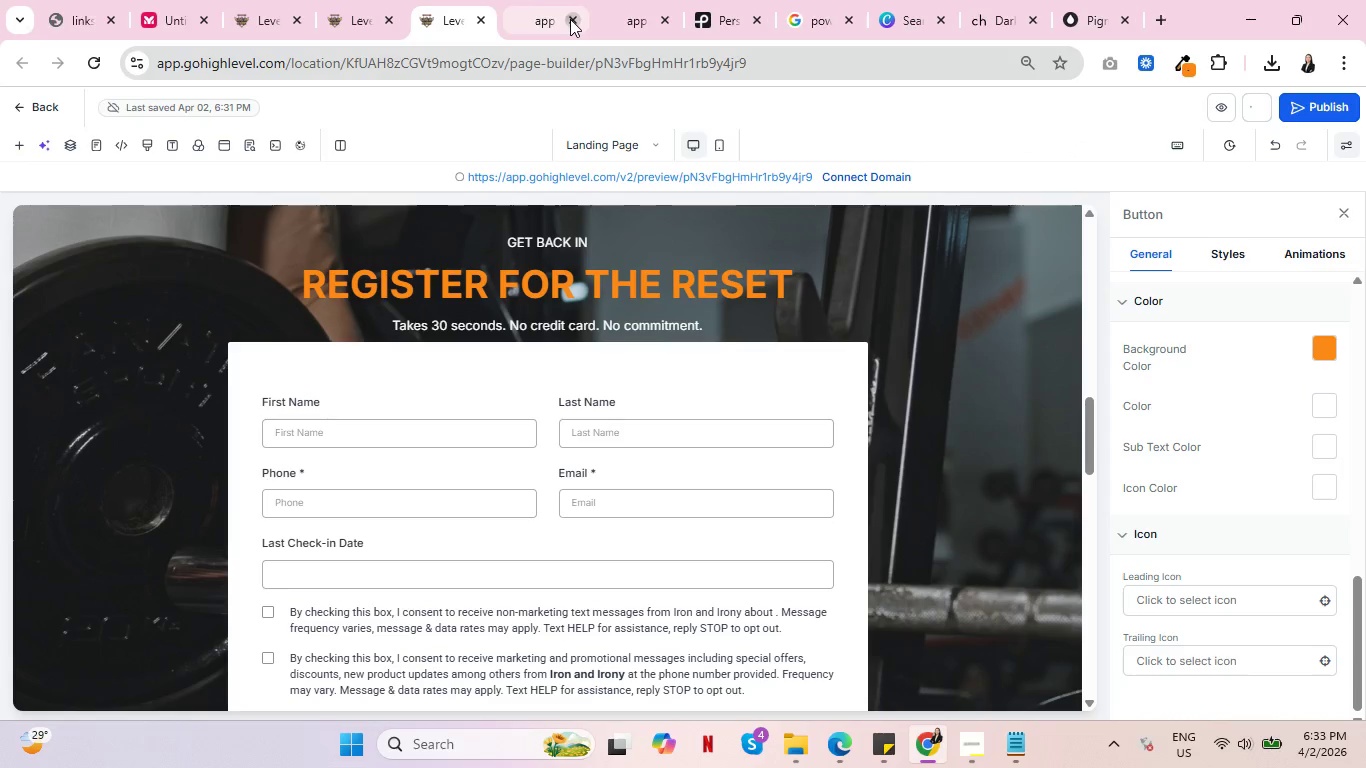 
double_click([570, 19])
 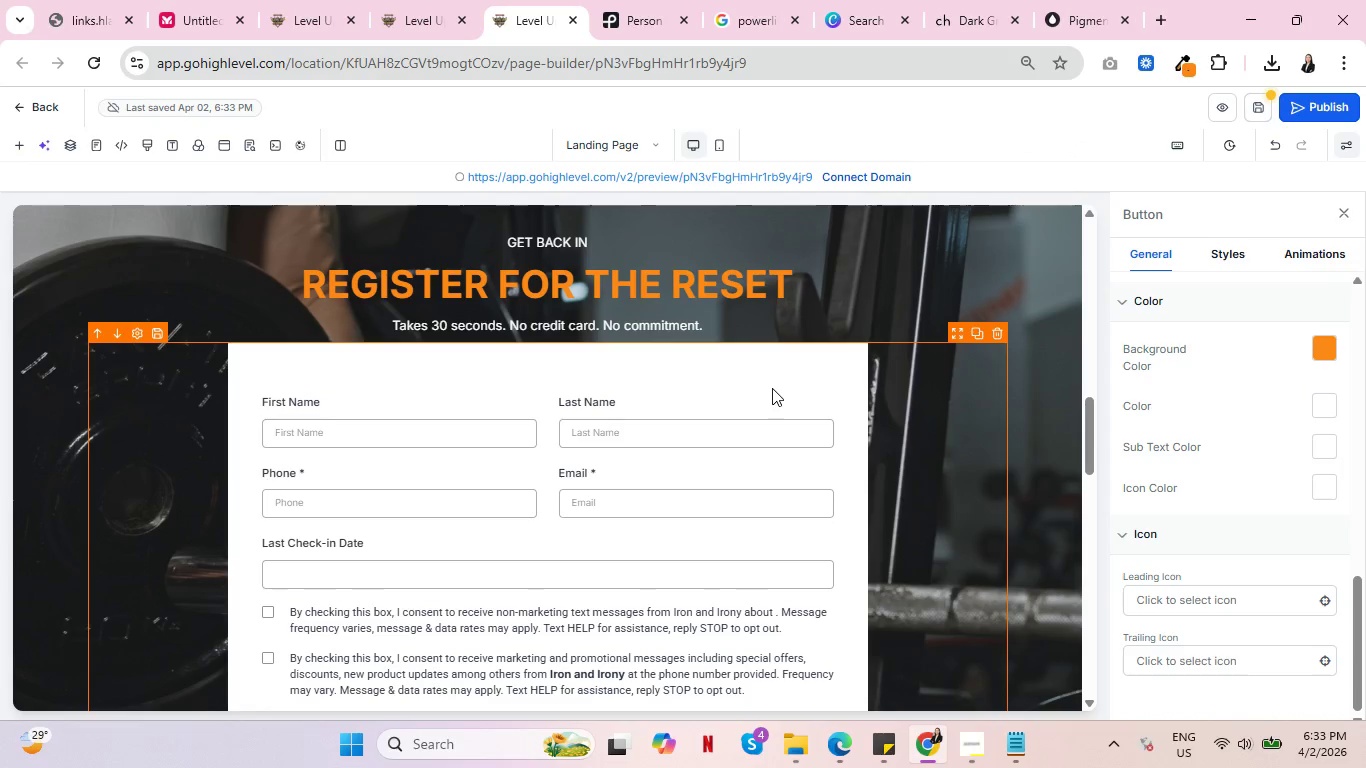 
wait(5.61)
 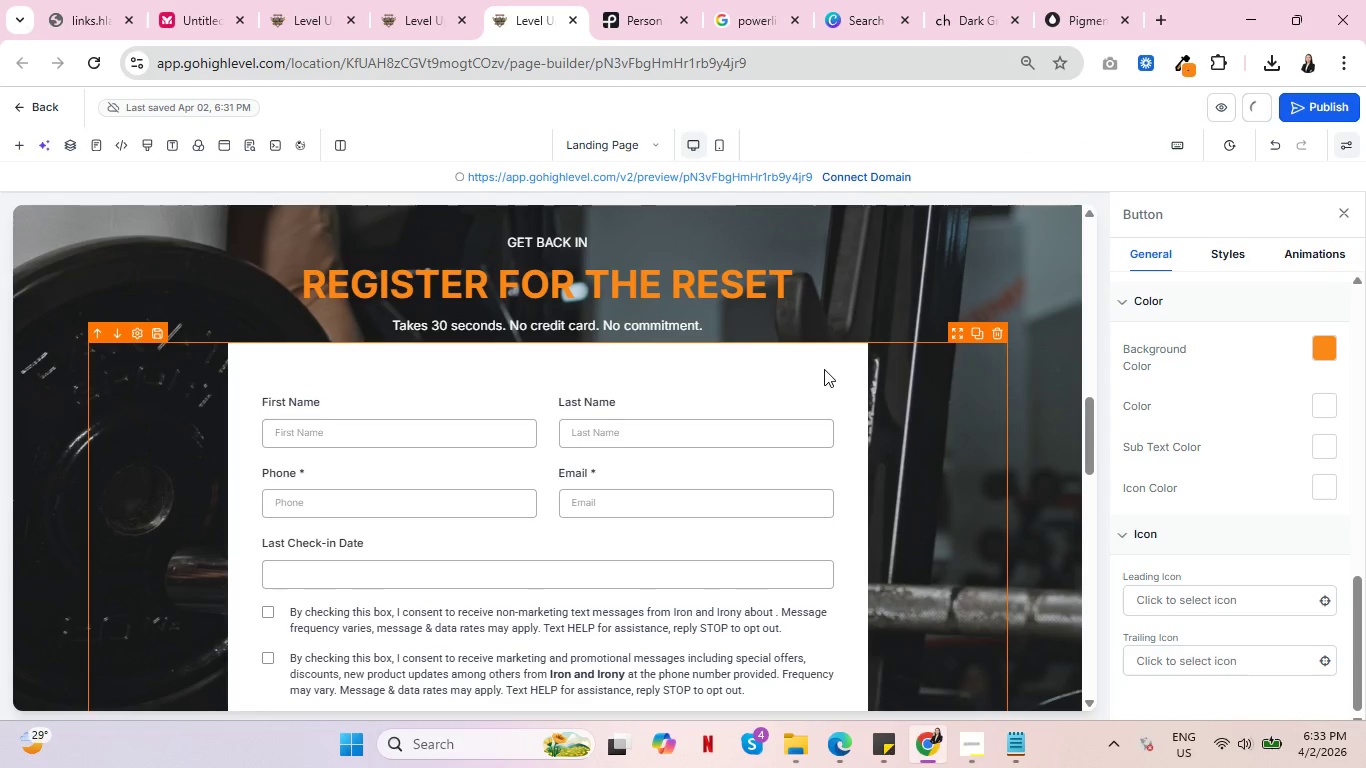 
left_click([1264, 102])
 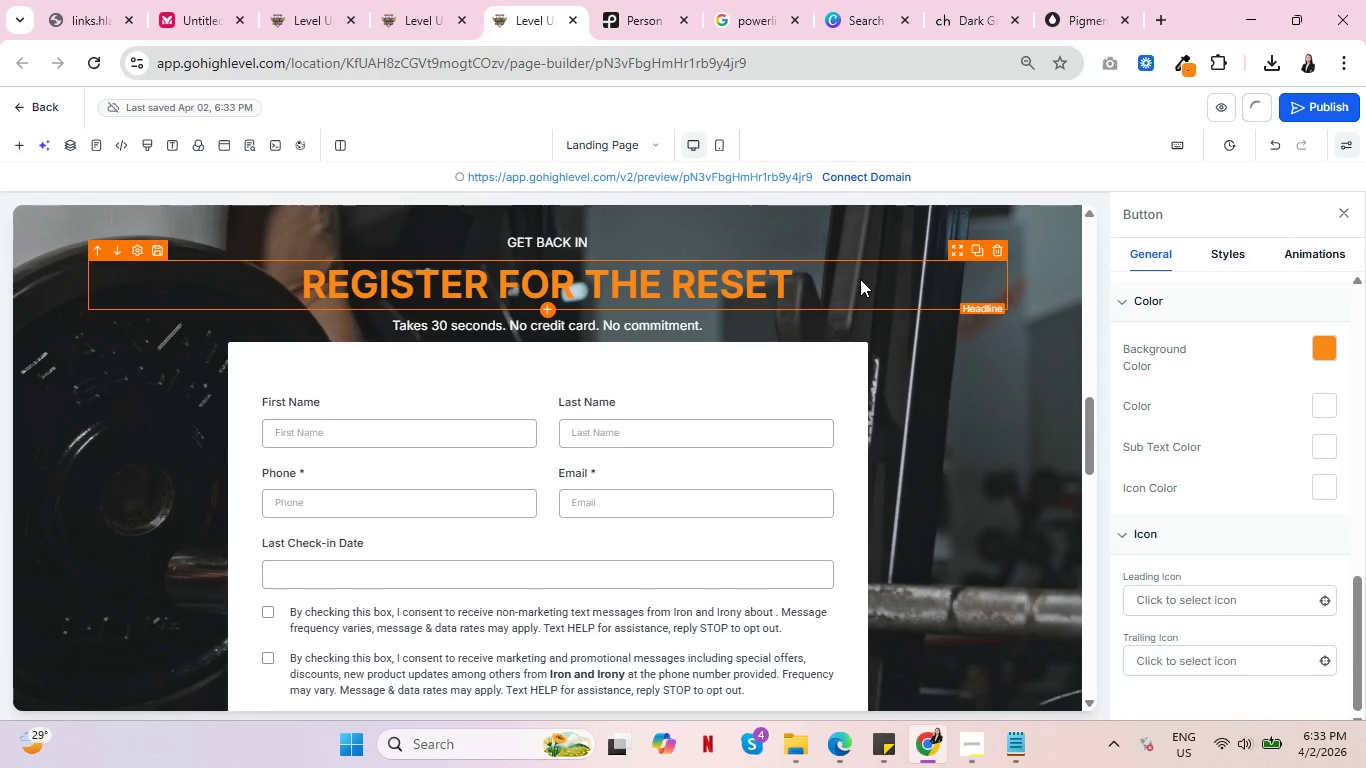 
wait(8.0)
 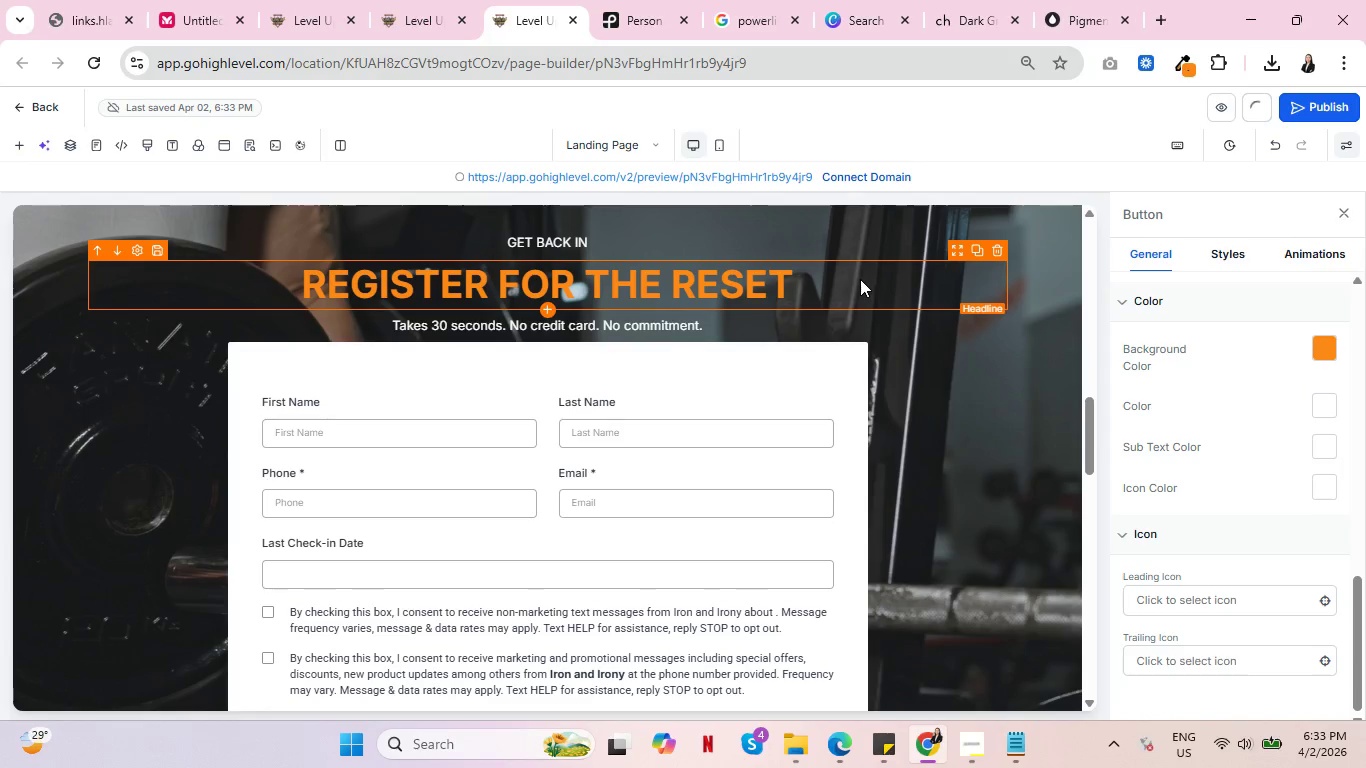 
scroll: coordinate [893, 302], scroll_direction: down, amount: 6.0
 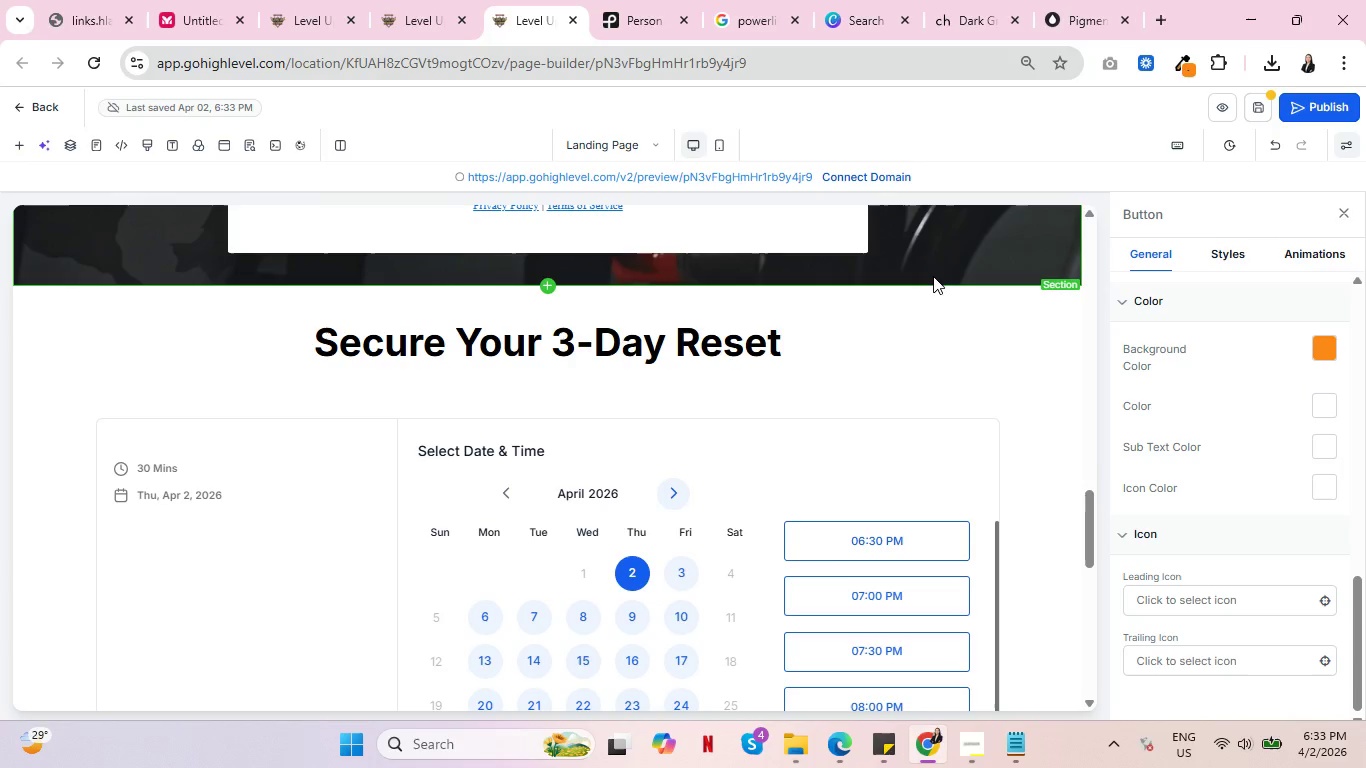 
scroll: coordinate [963, 272], scroll_direction: up, amount: 28.0
 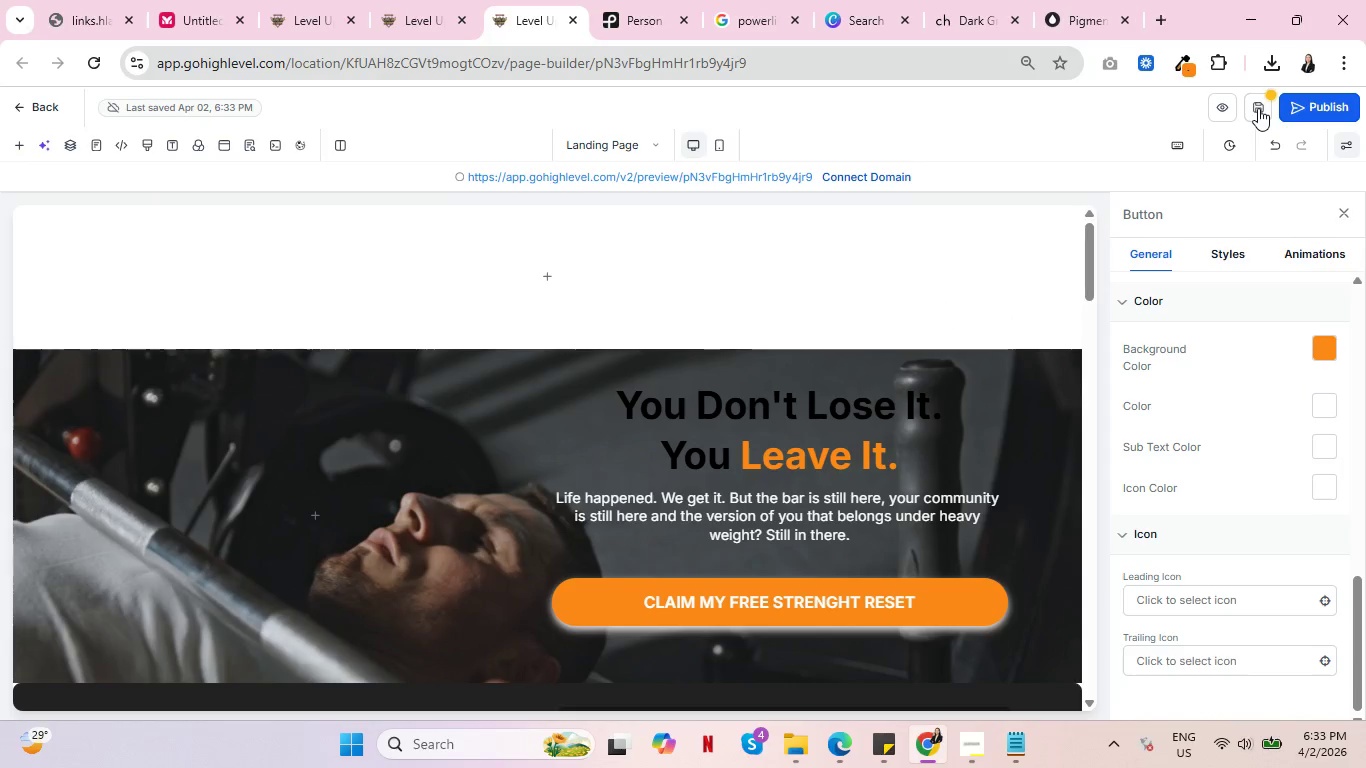 
left_click([1258, 108])
 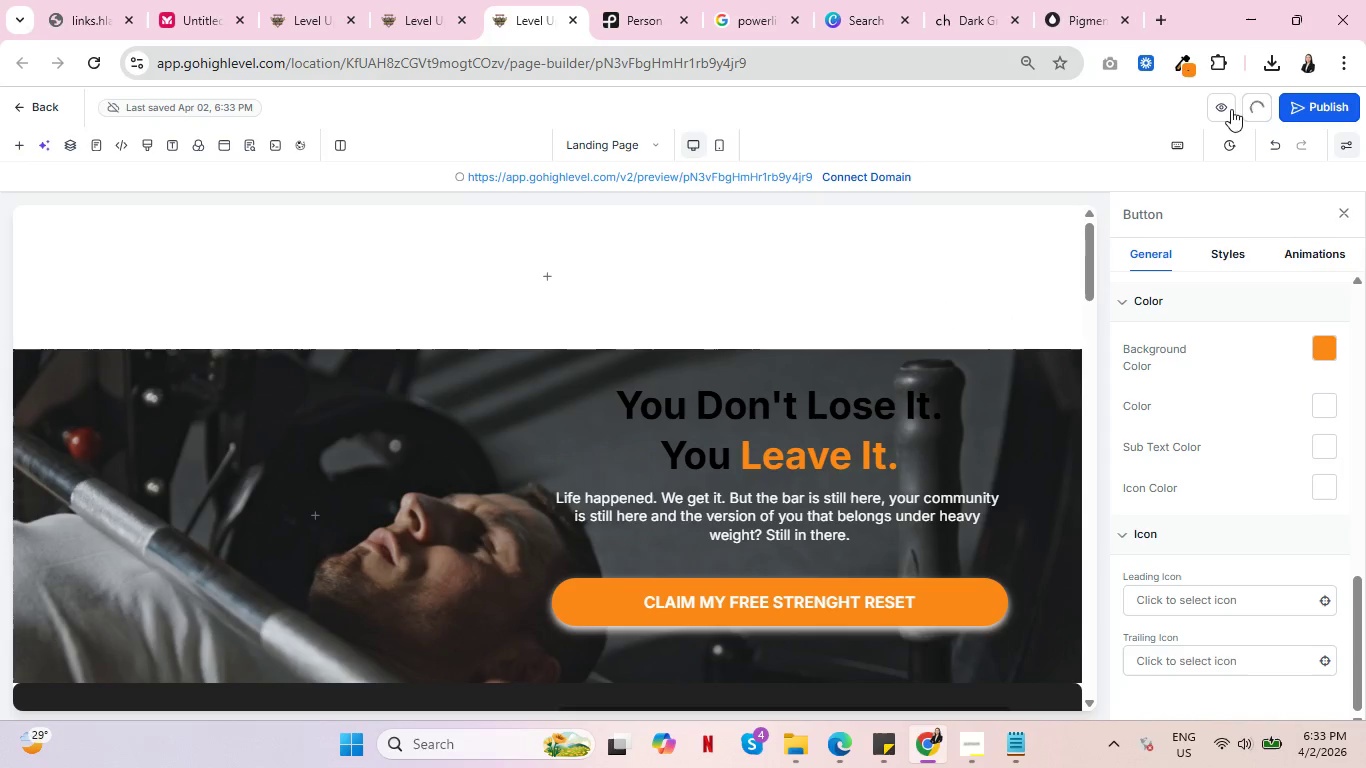 
left_click([1221, 106])
 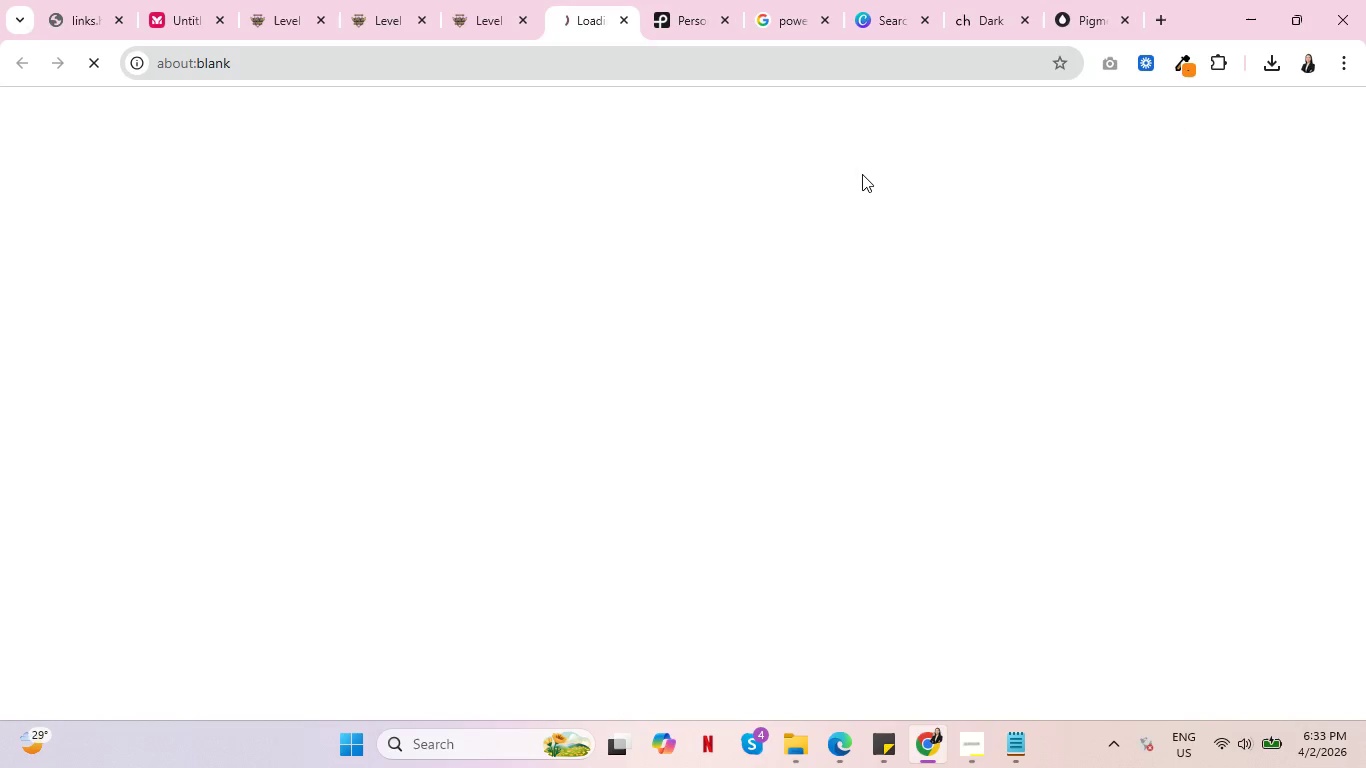 
wait(11.05)
 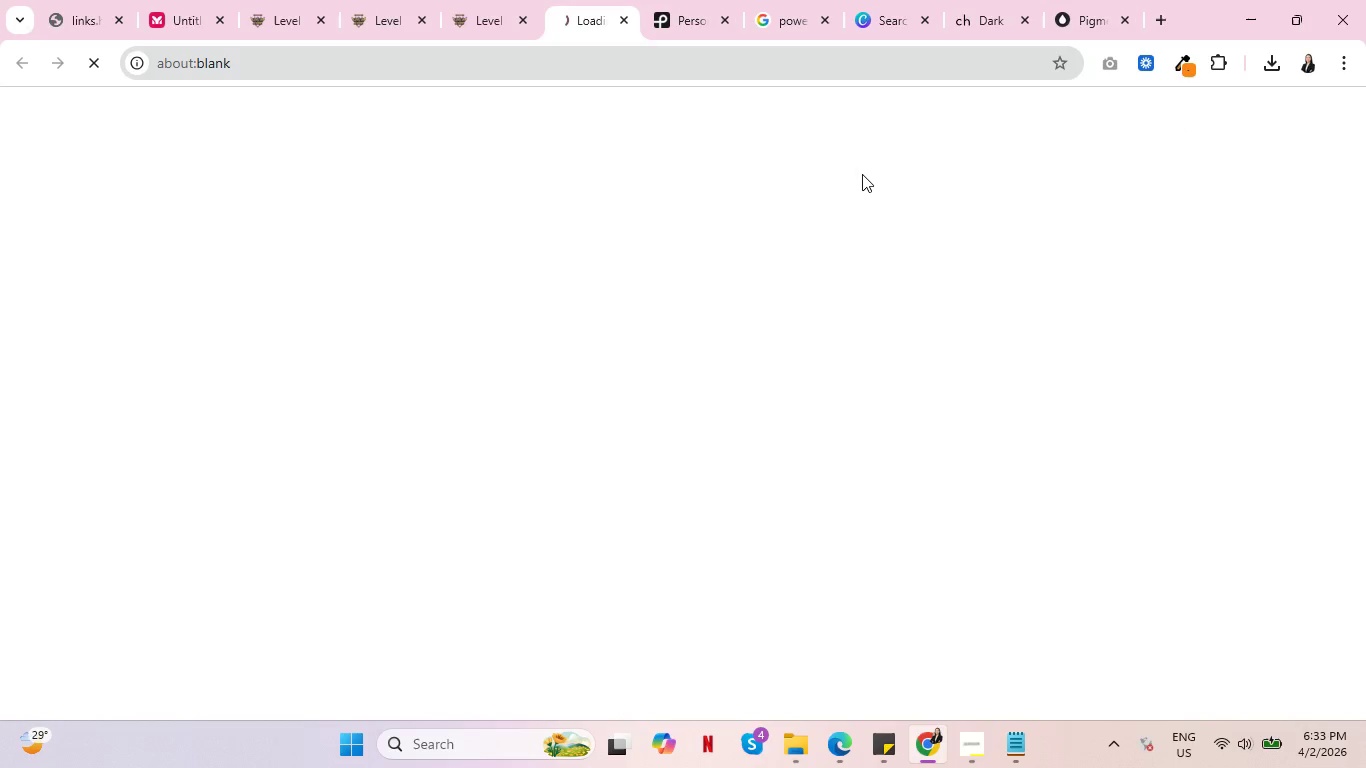 
scroll: coordinate [476, 383], scroll_direction: down, amount: 2.0
 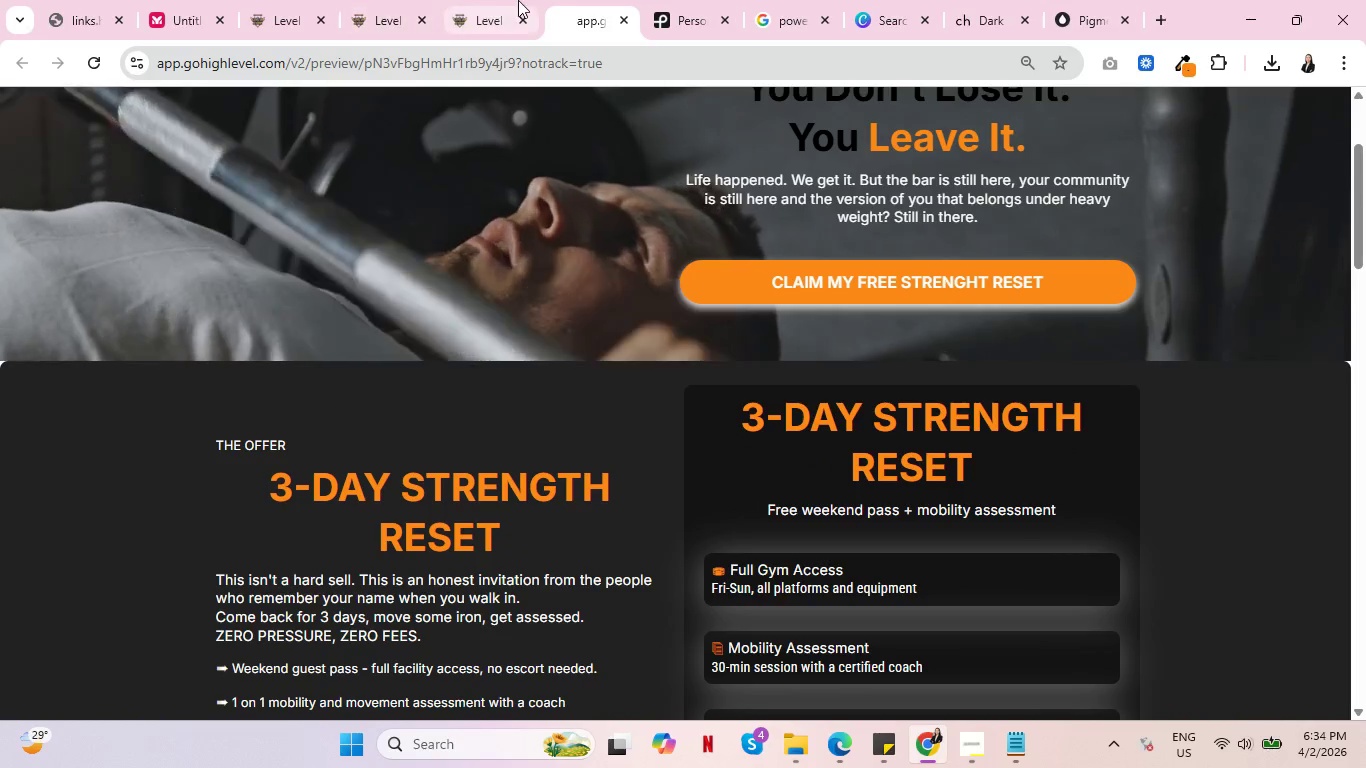 
left_click([499, 0])
 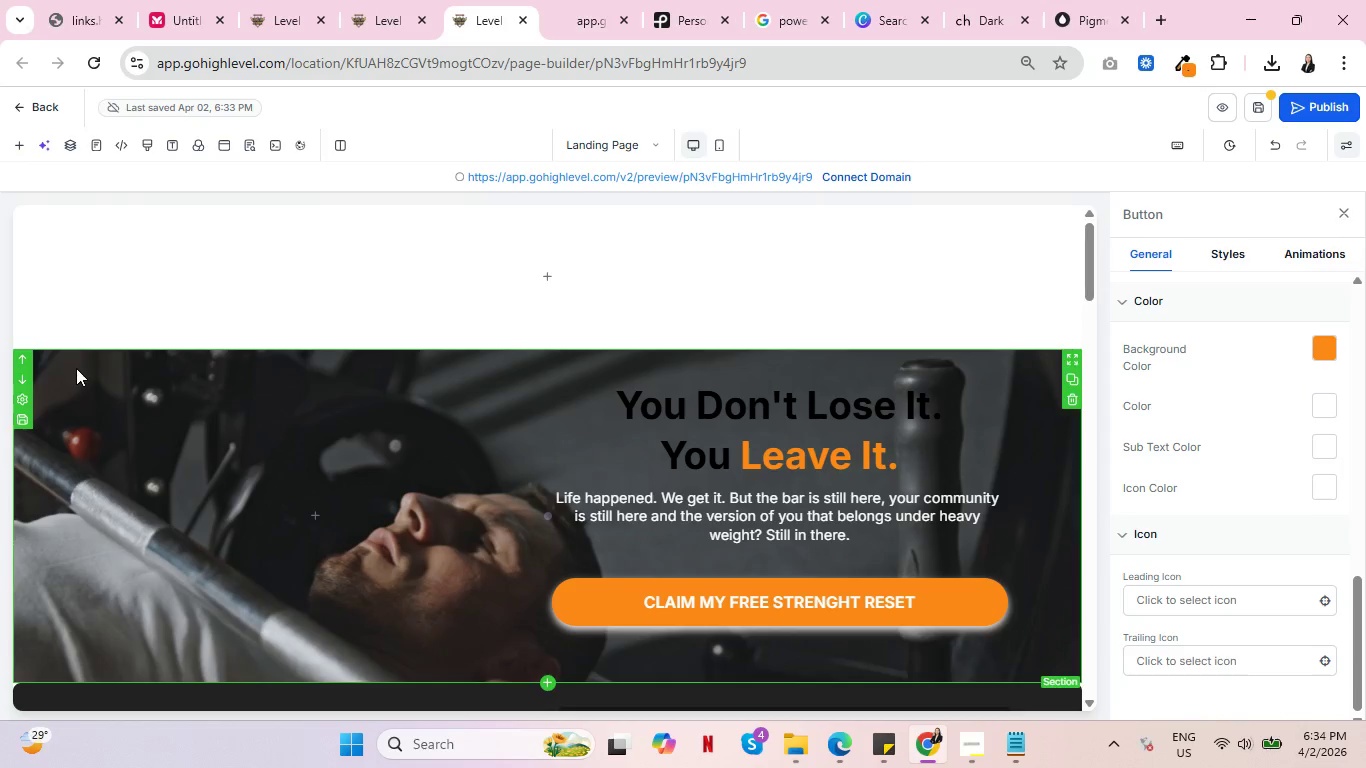 
scroll: coordinate [282, 393], scroll_direction: down, amount: 3.0
 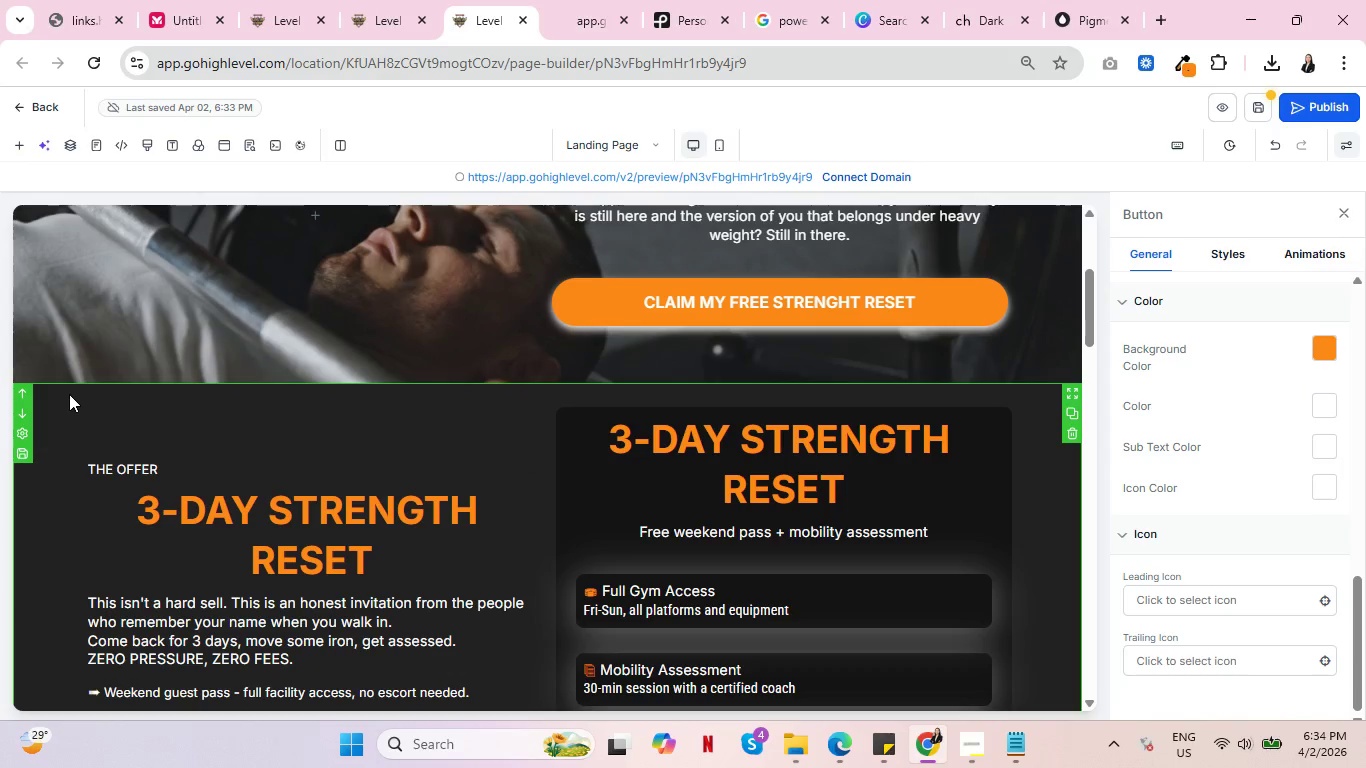 
left_click([69, 394])
 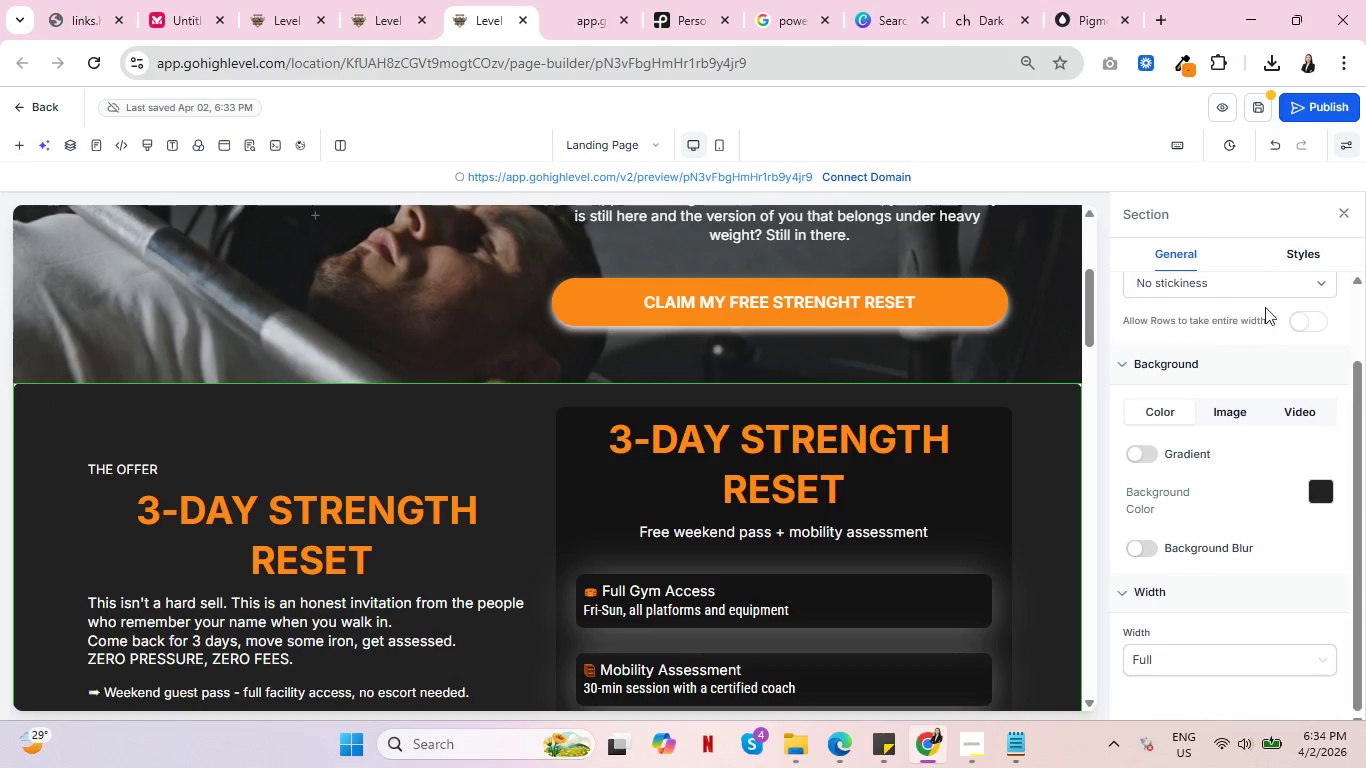 
left_click([1298, 248])
 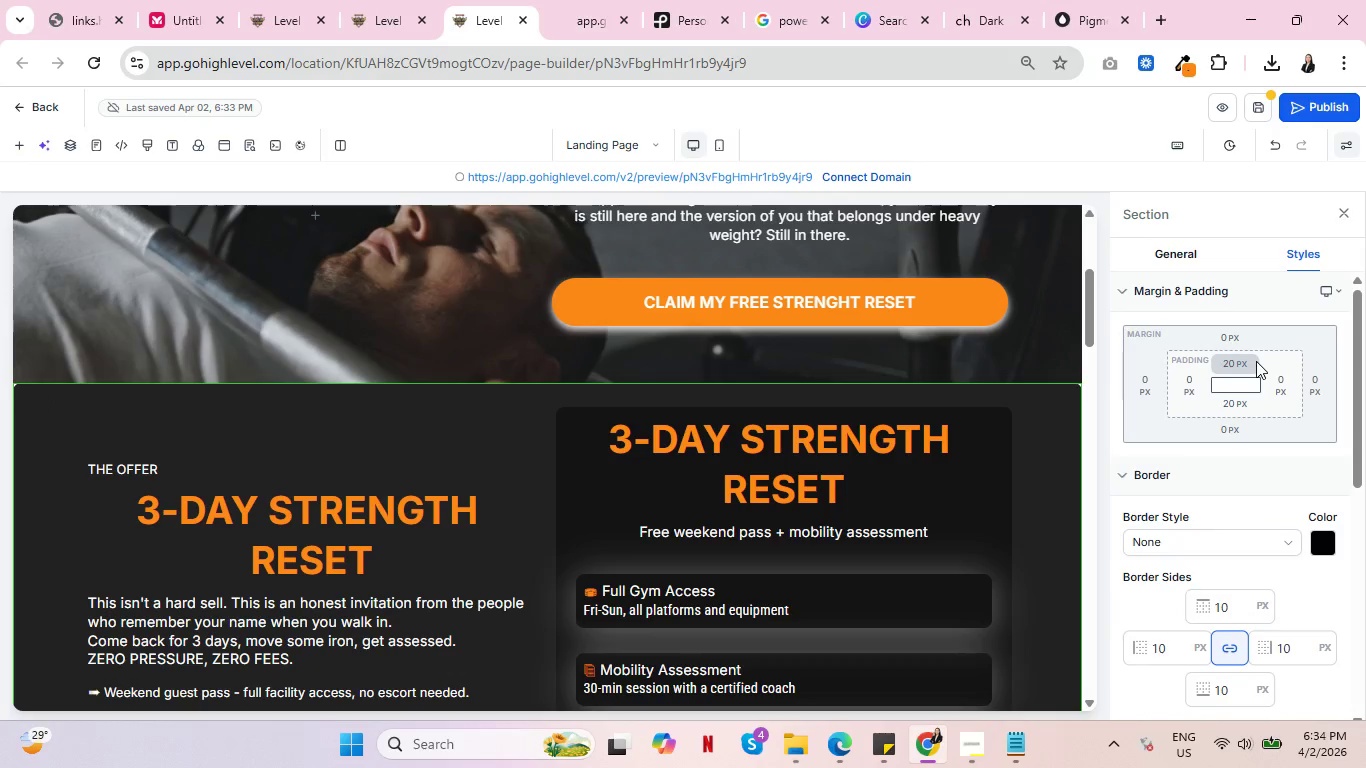 
scroll: coordinate [1255, 386], scroll_direction: down, amount: 3.0
 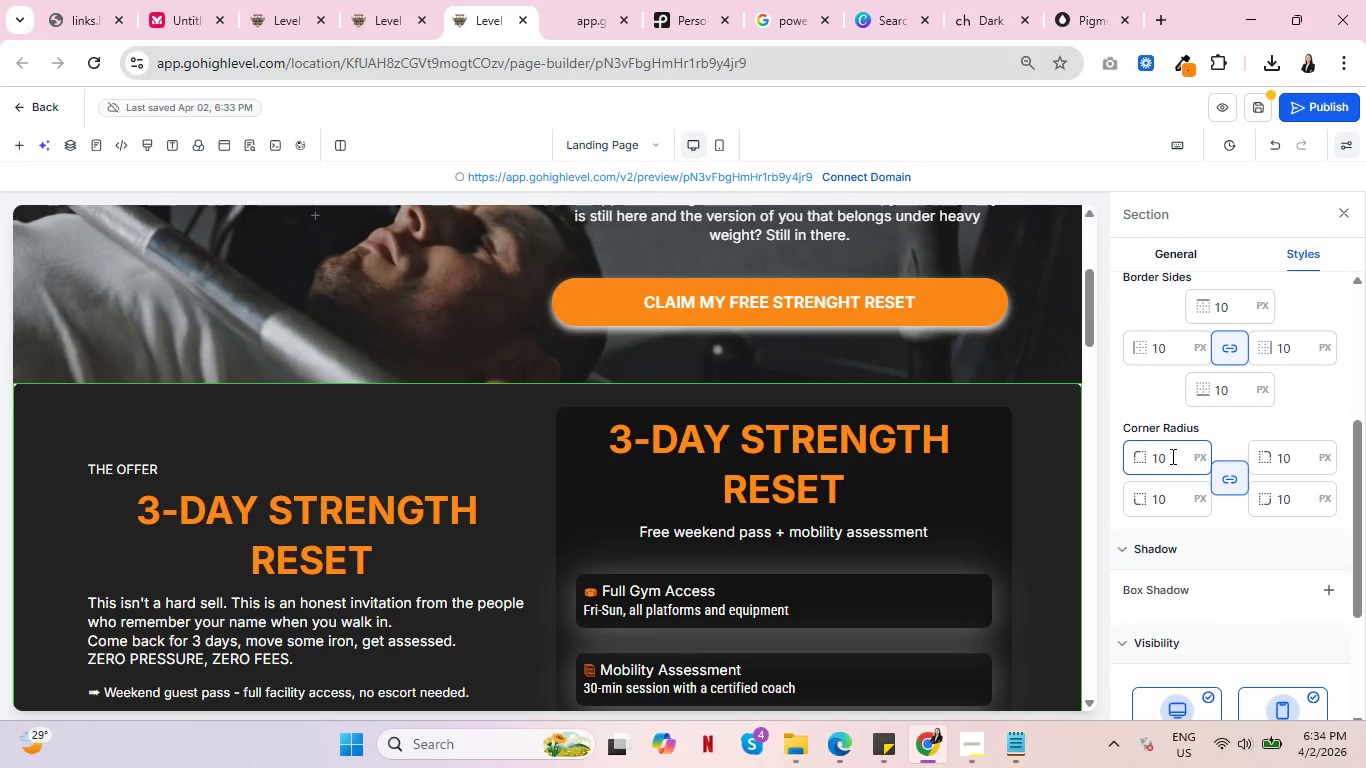 
left_click_drag(start_coordinate=[1171, 456], to_coordinate=[1151, 456])
 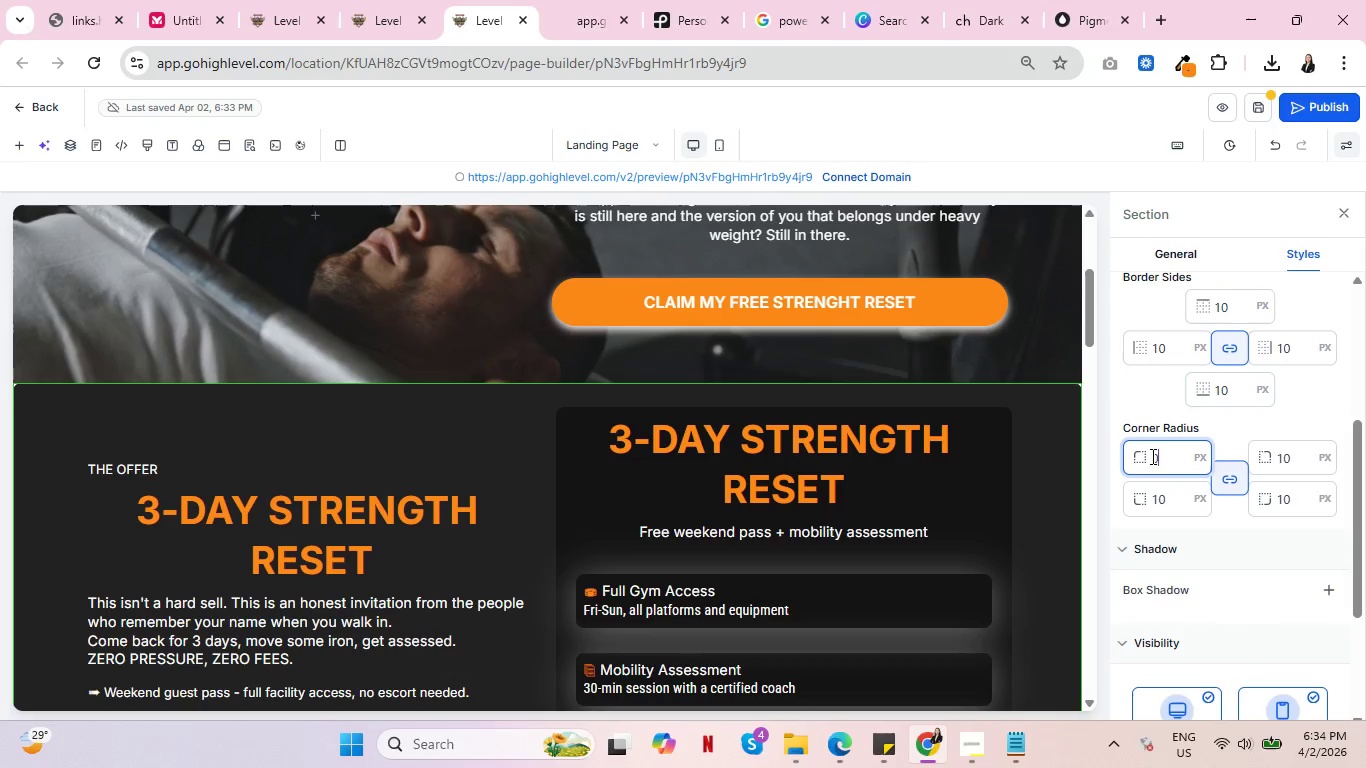 
key(0)
 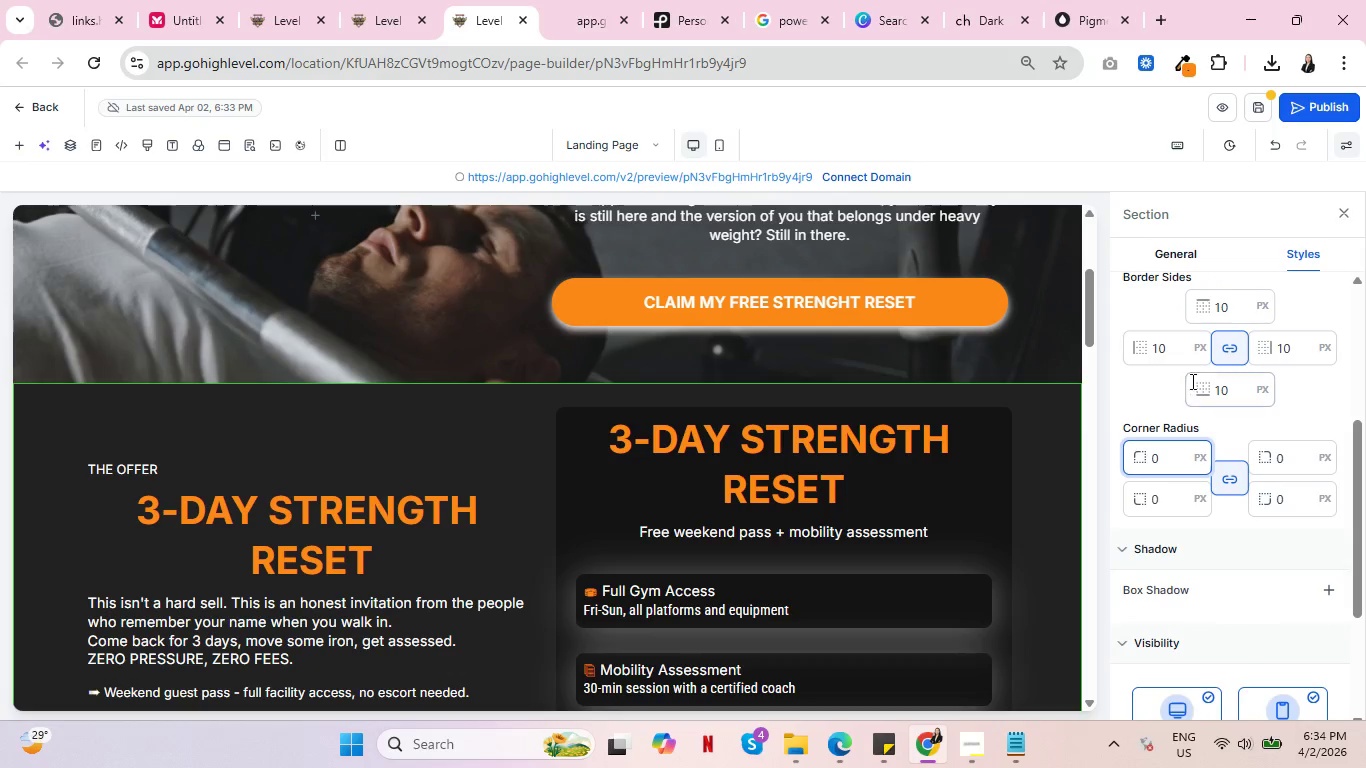 
left_click_drag(start_coordinate=[1174, 351], to_coordinate=[1148, 349])
 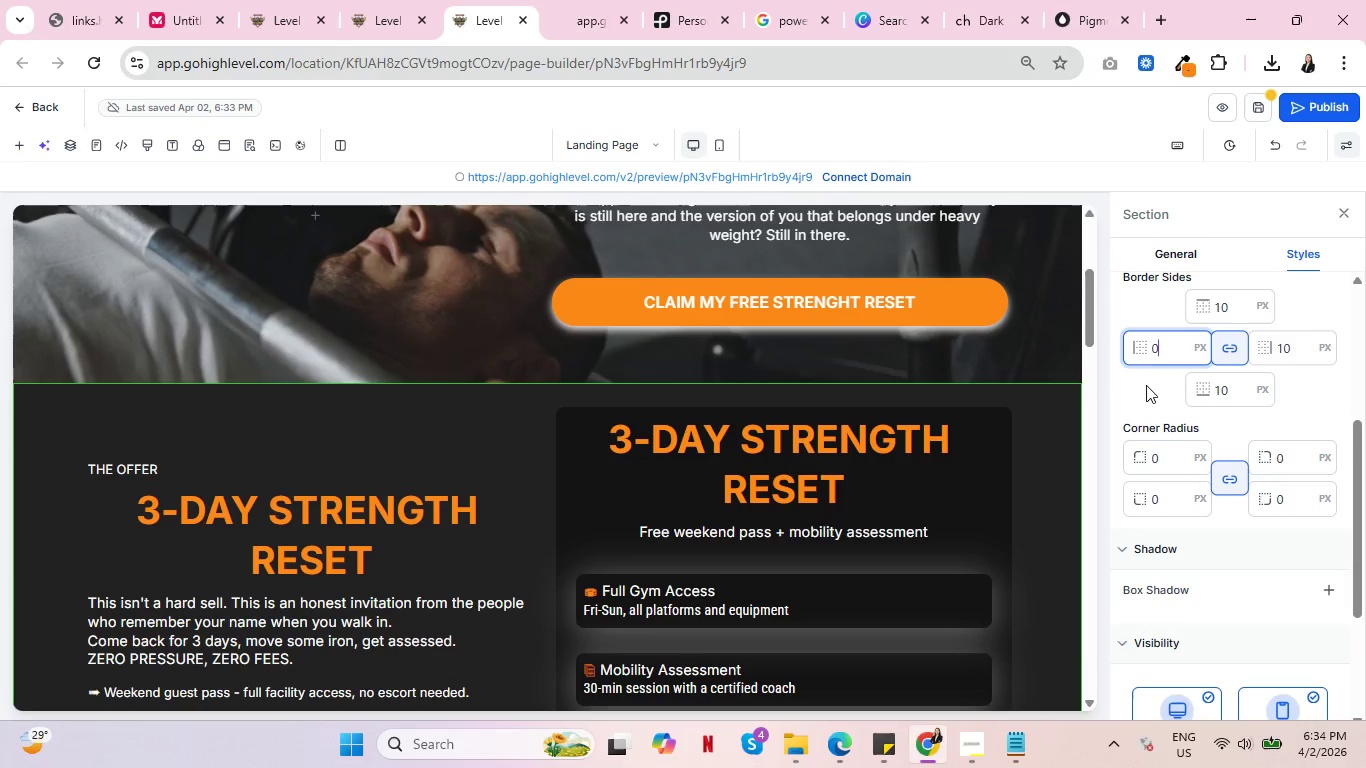 
key(0)
 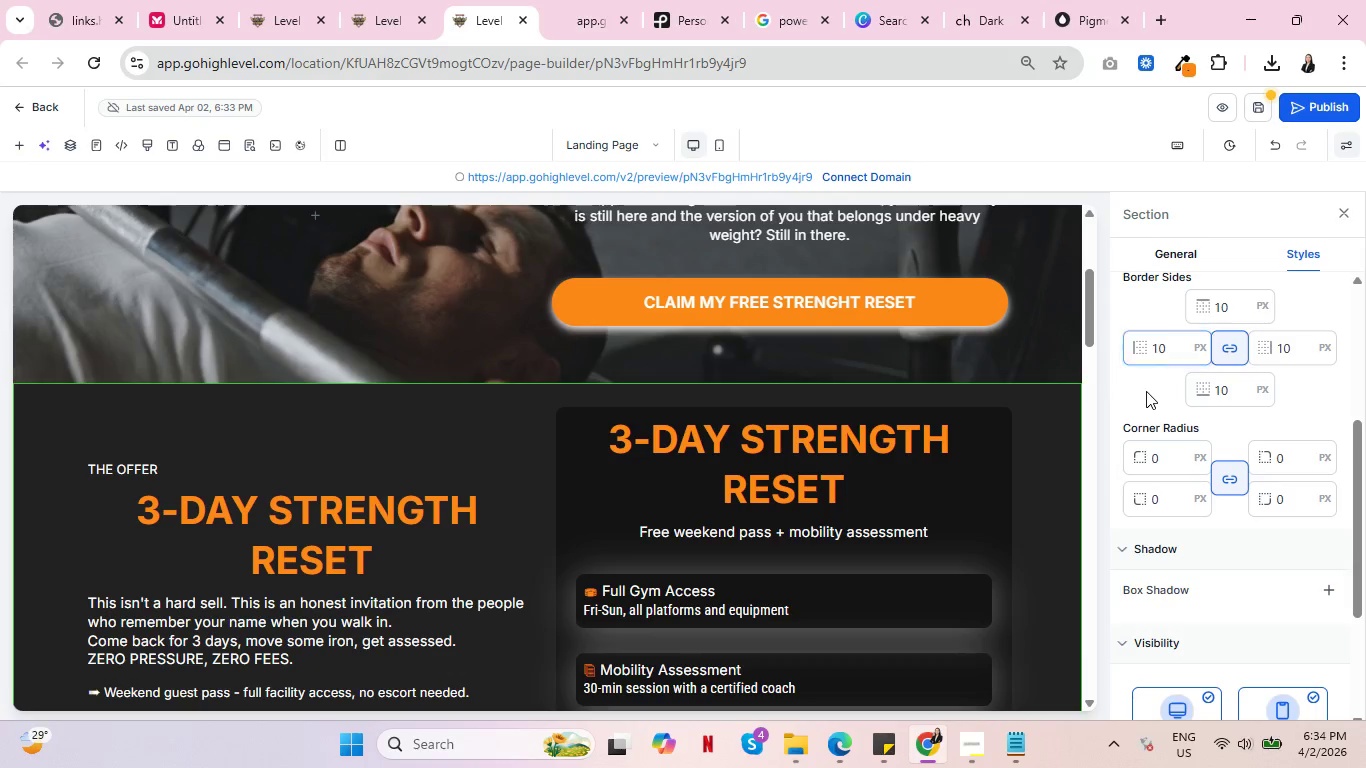 
left_click([1146, 391])
 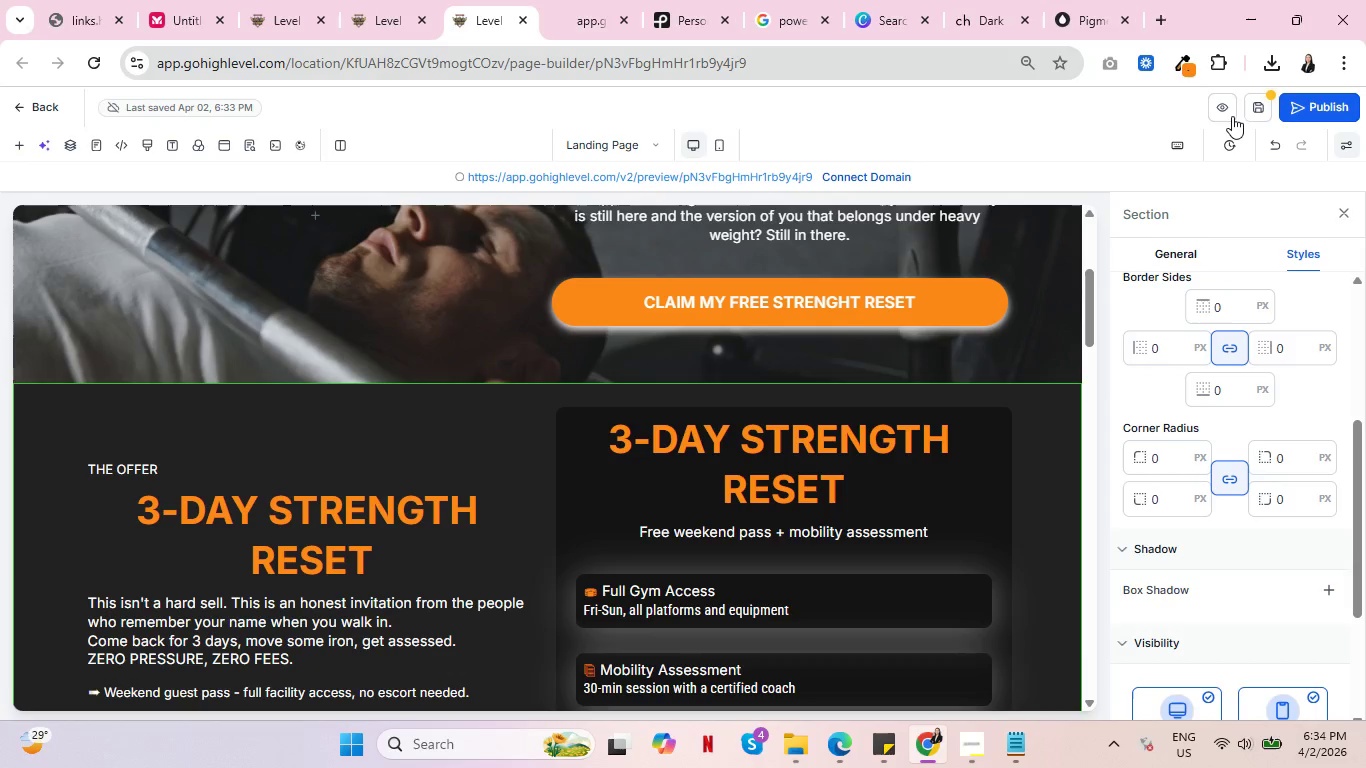 
left_click([1266, 107])
 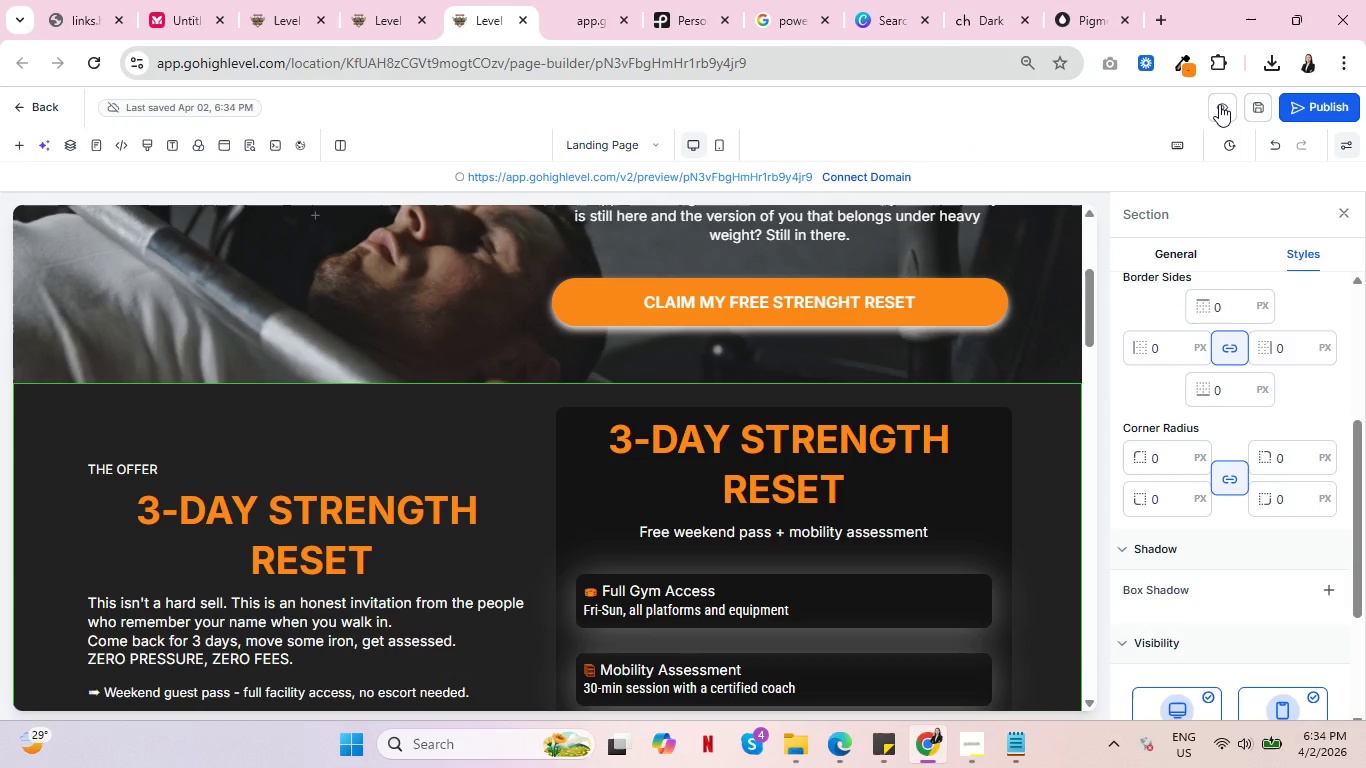 
wait(5.53)
 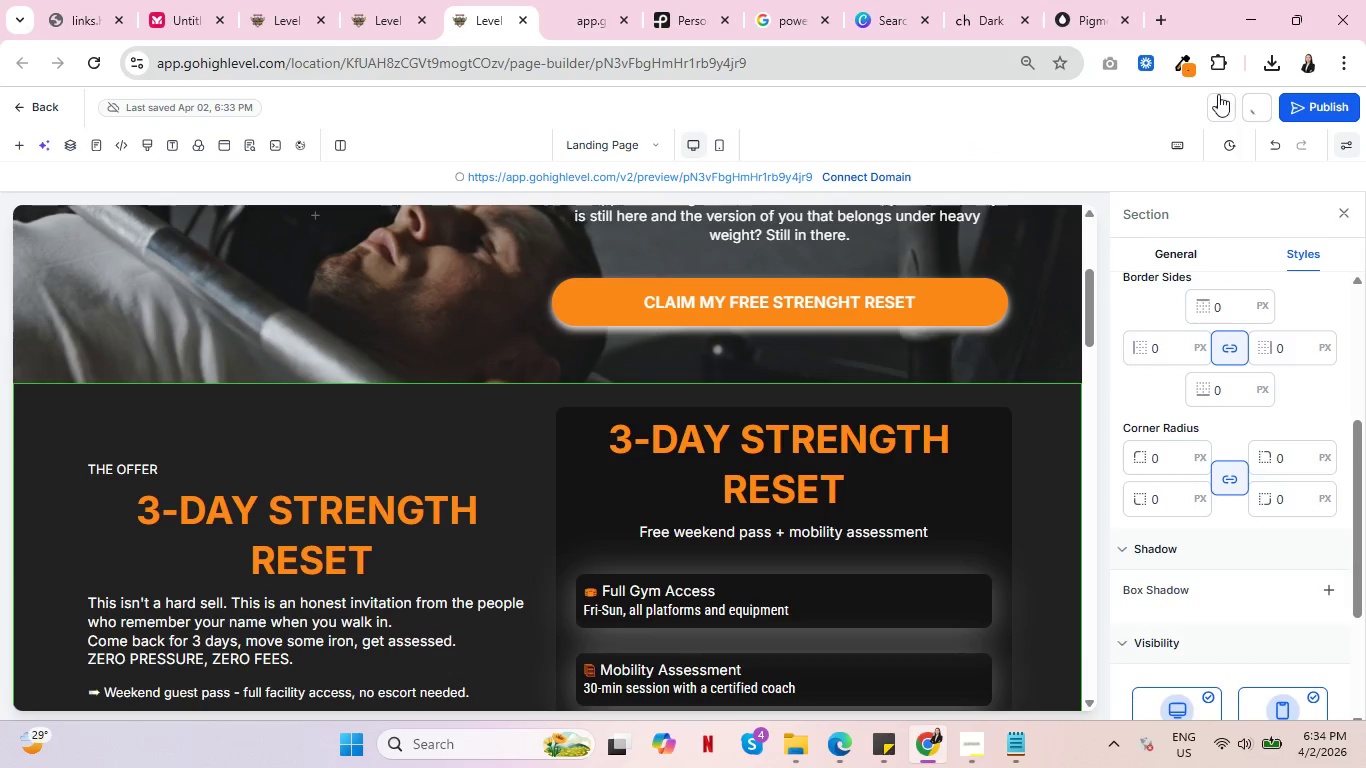 
left_click([1219, 104])
 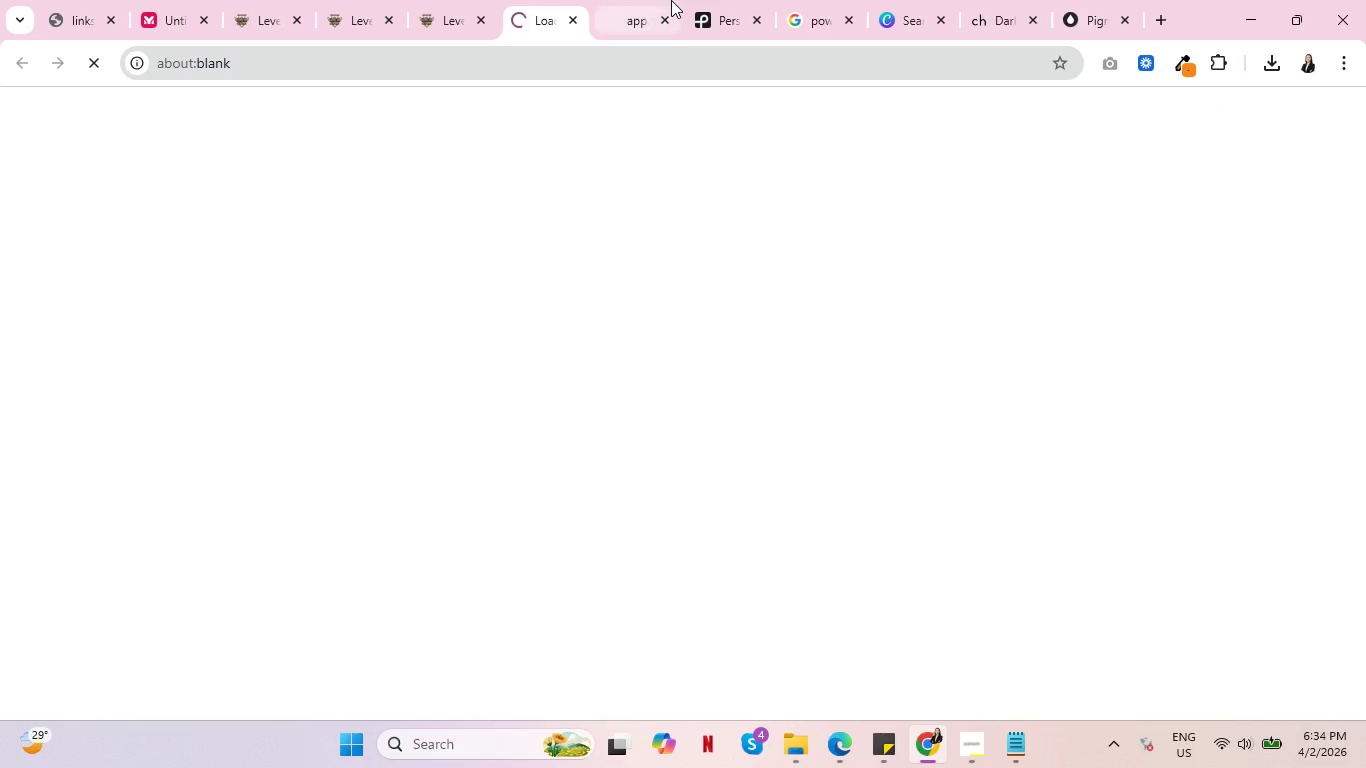 
left_click([671, 0])
 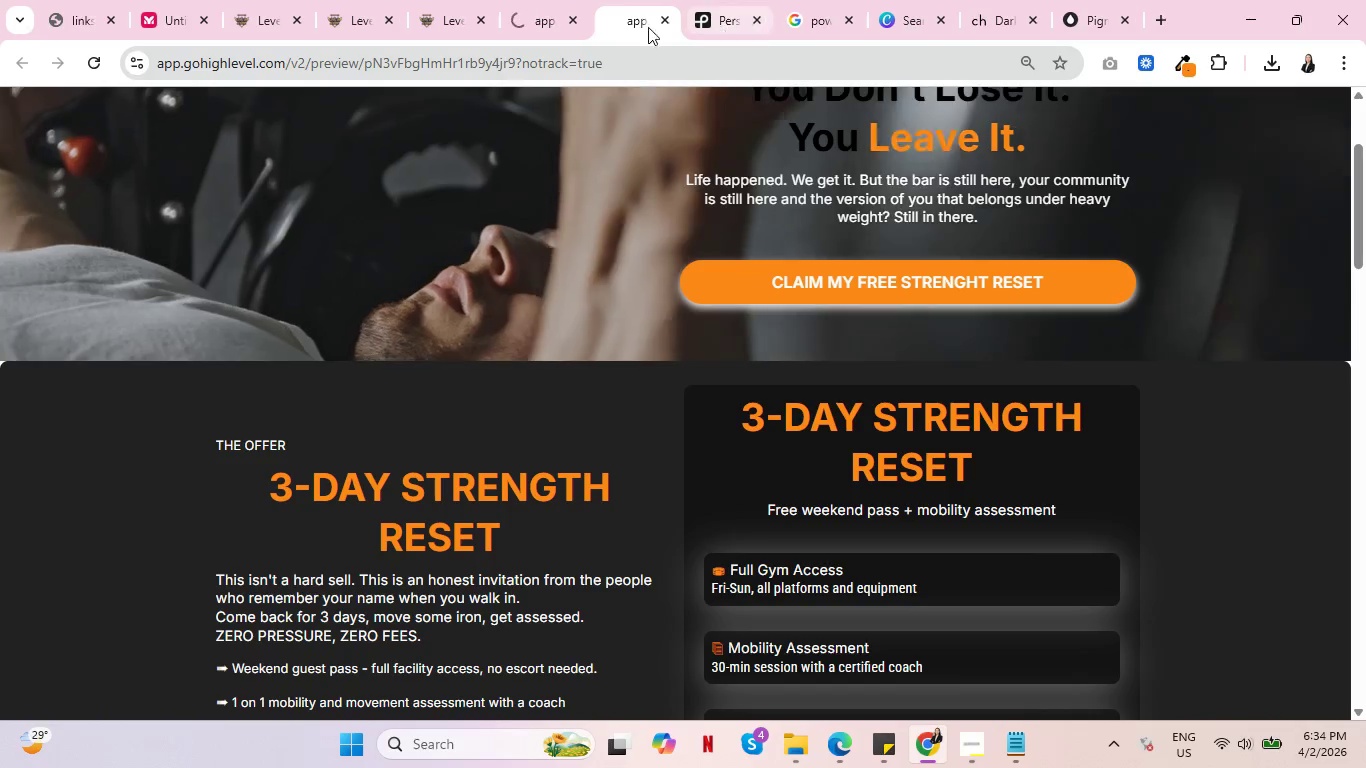 
left_click([664, 17])
 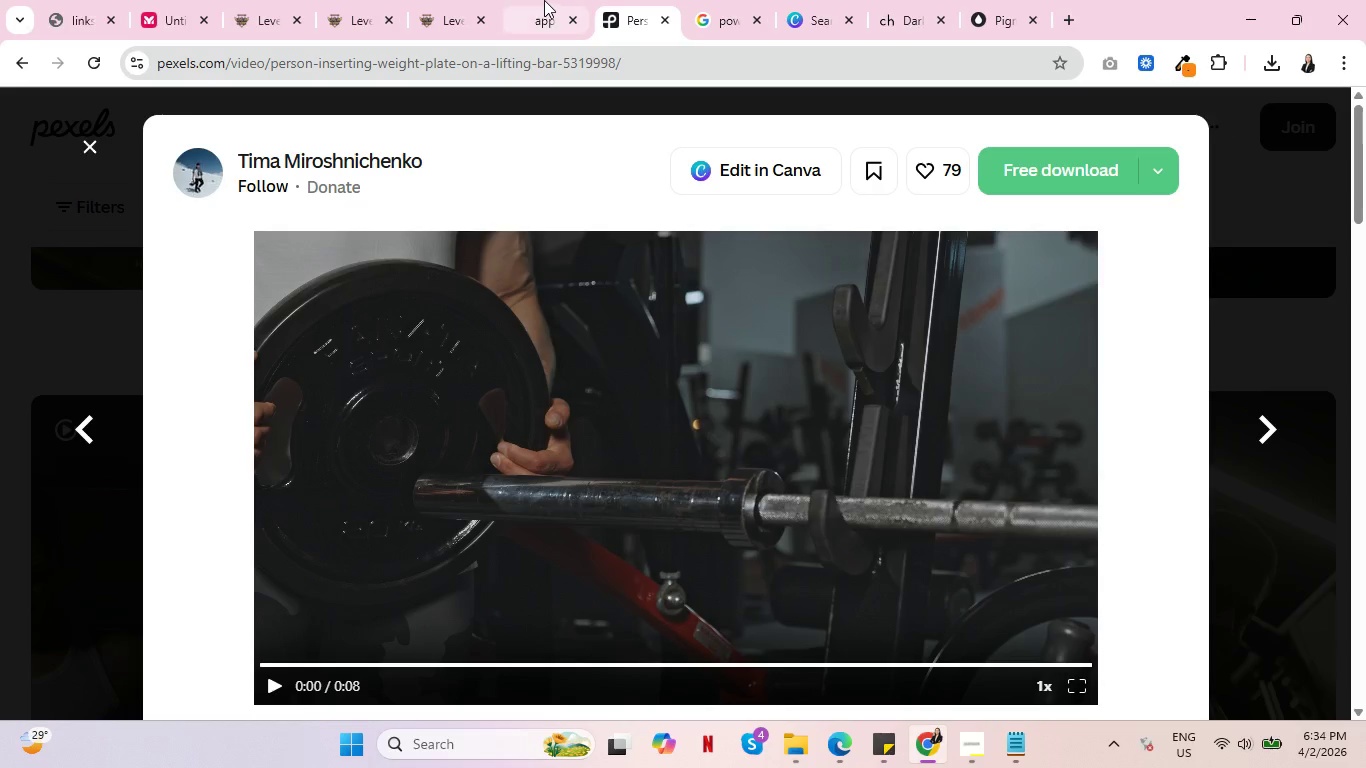 
left_click([544, 0])
 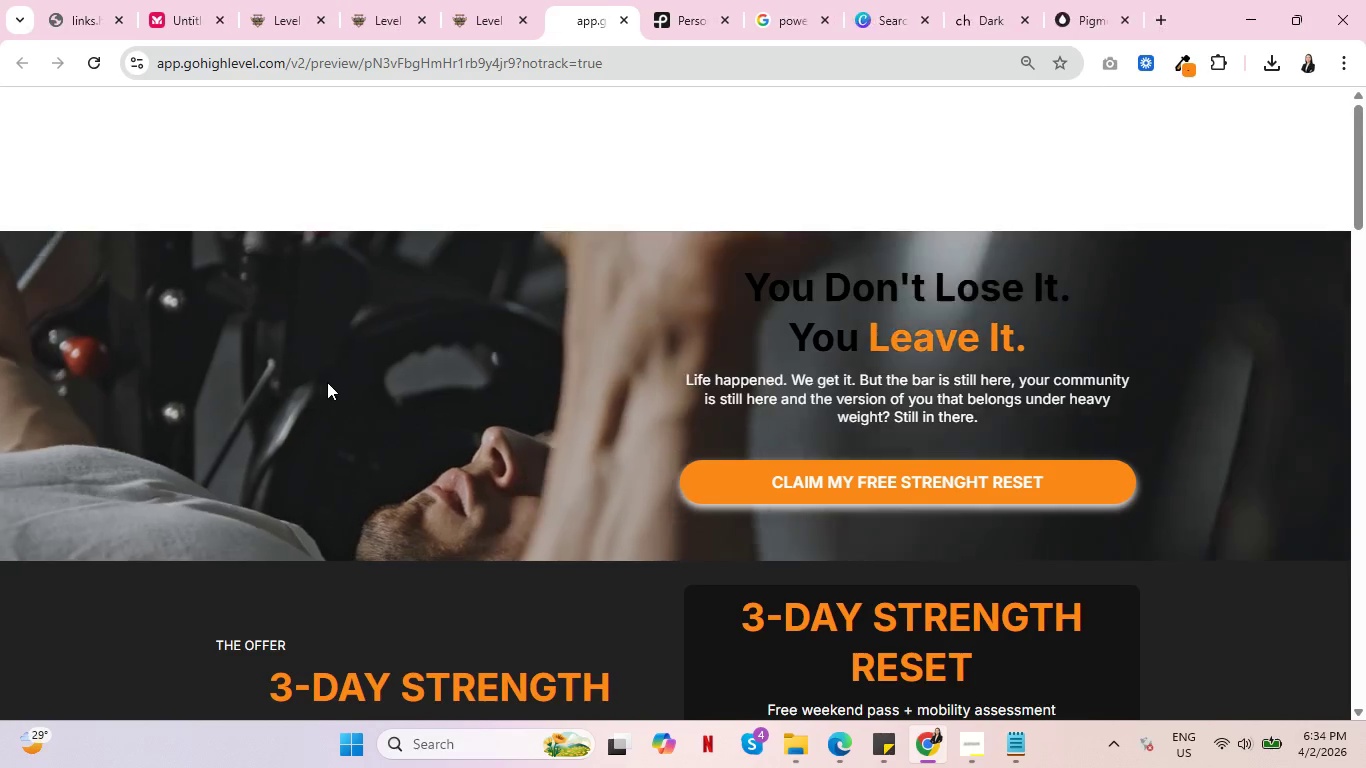 
wait(12.08)
 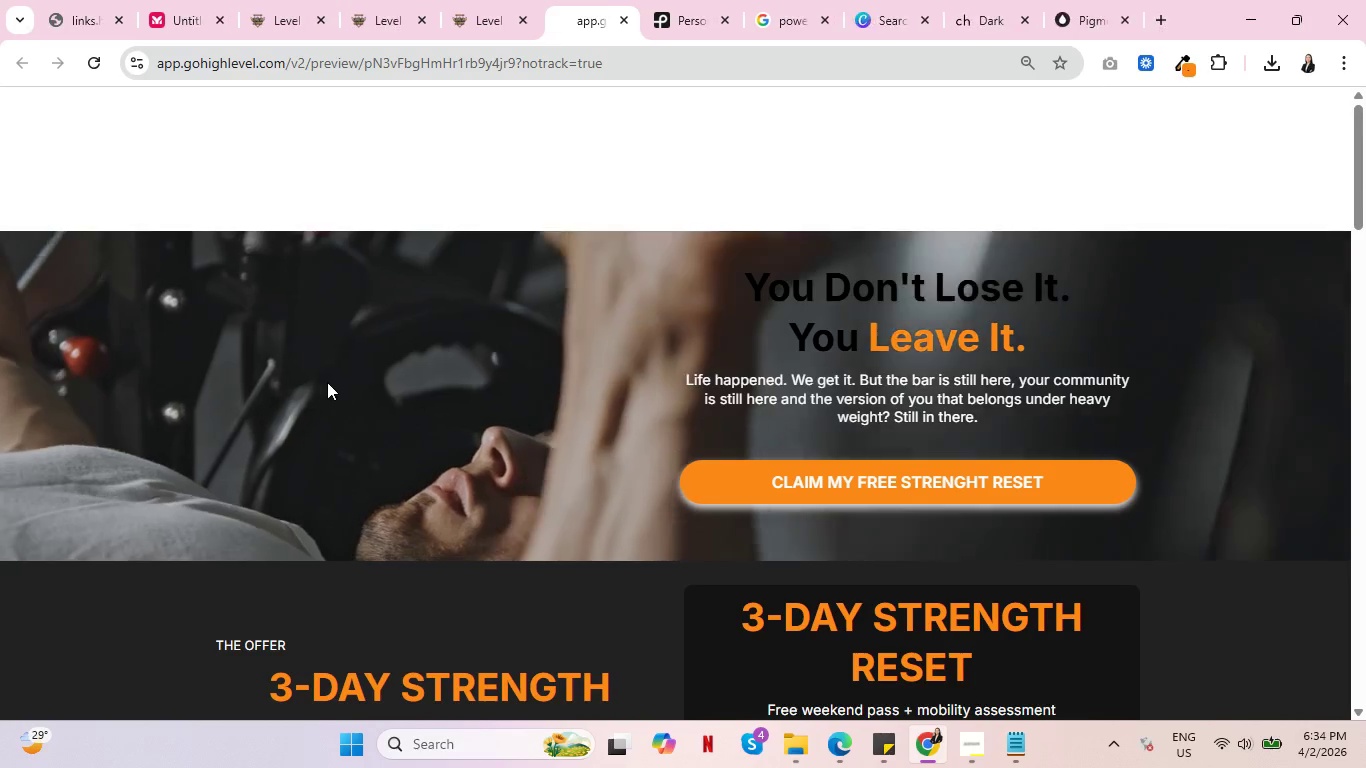 
scroll: coordinate [324, 399], scroll_direction: down, amount: 4.0
 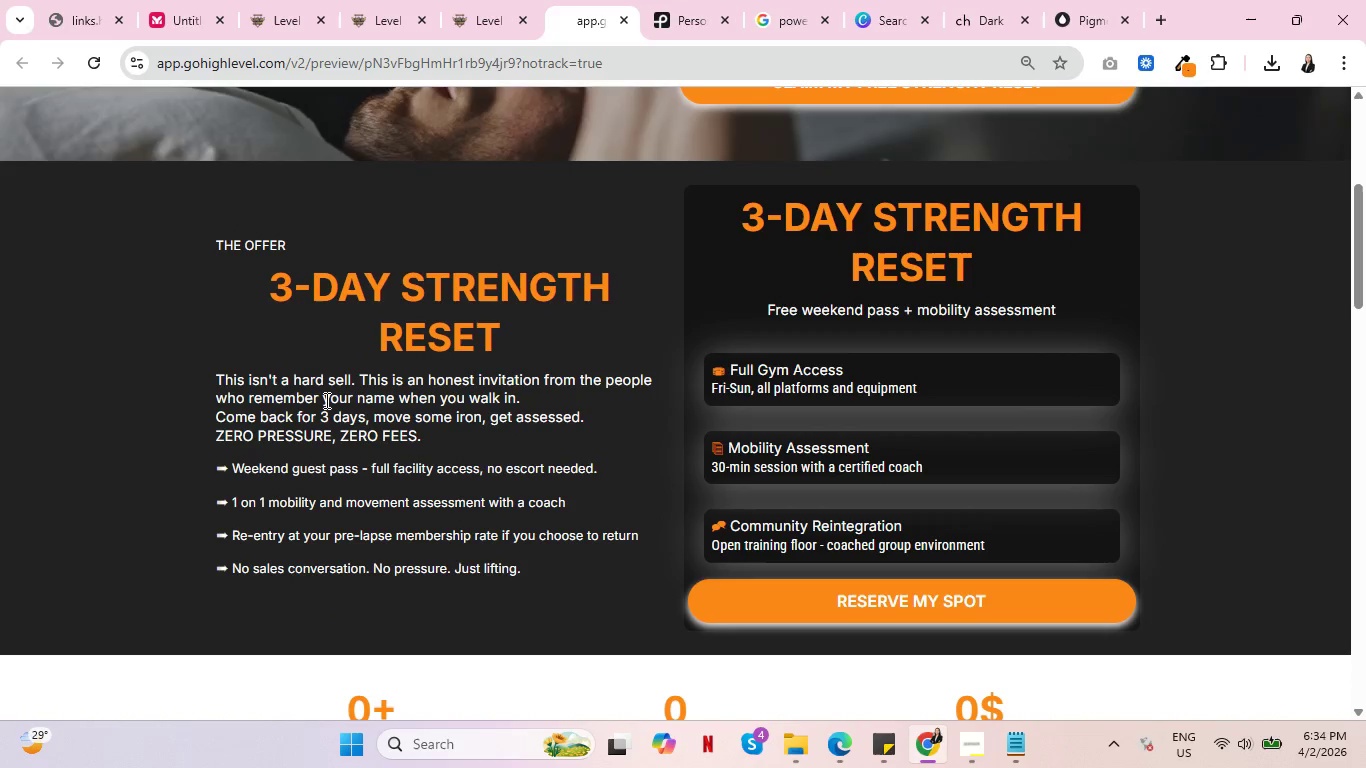 
scroll: coordinate [330, 399], scroll_direction: none, amount: 0.0
 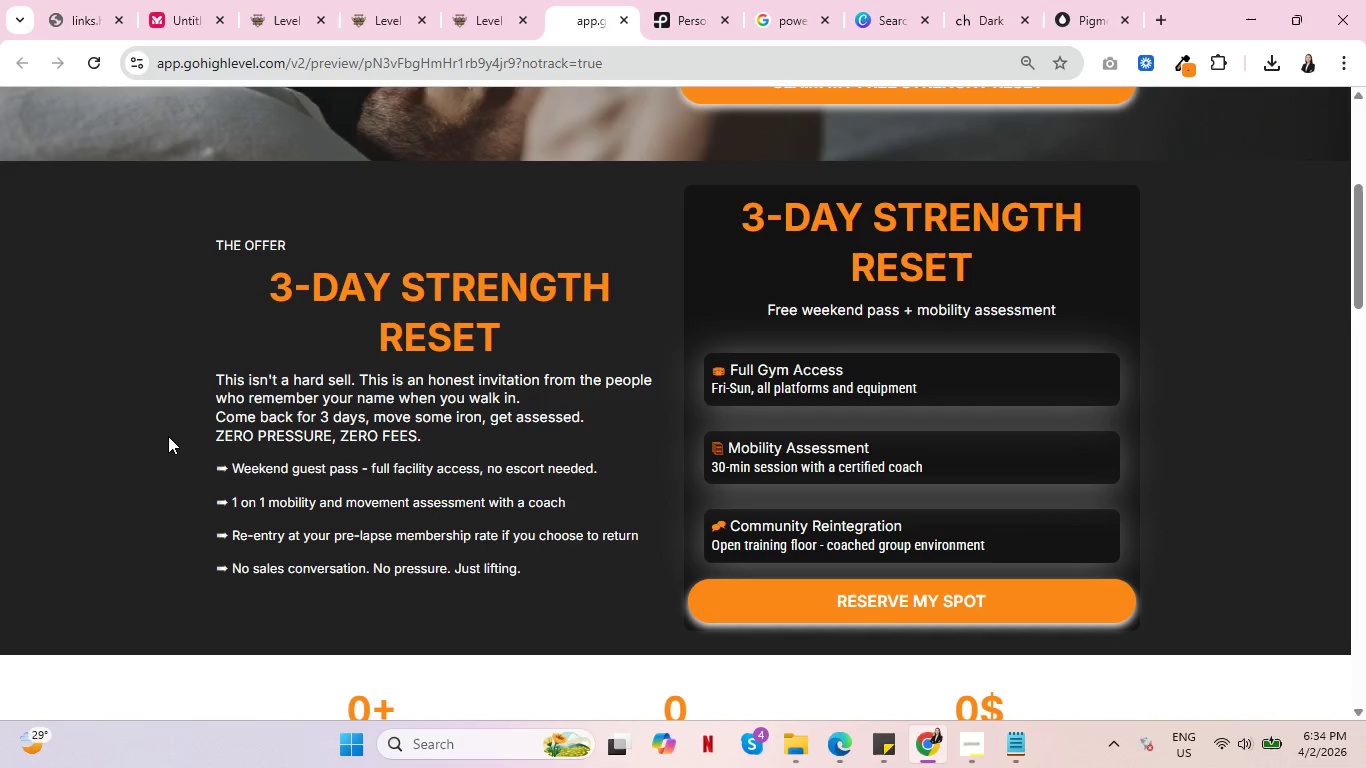 
scroll: coordinate [194, 435], scroll_direction: down, amount: 5.0
 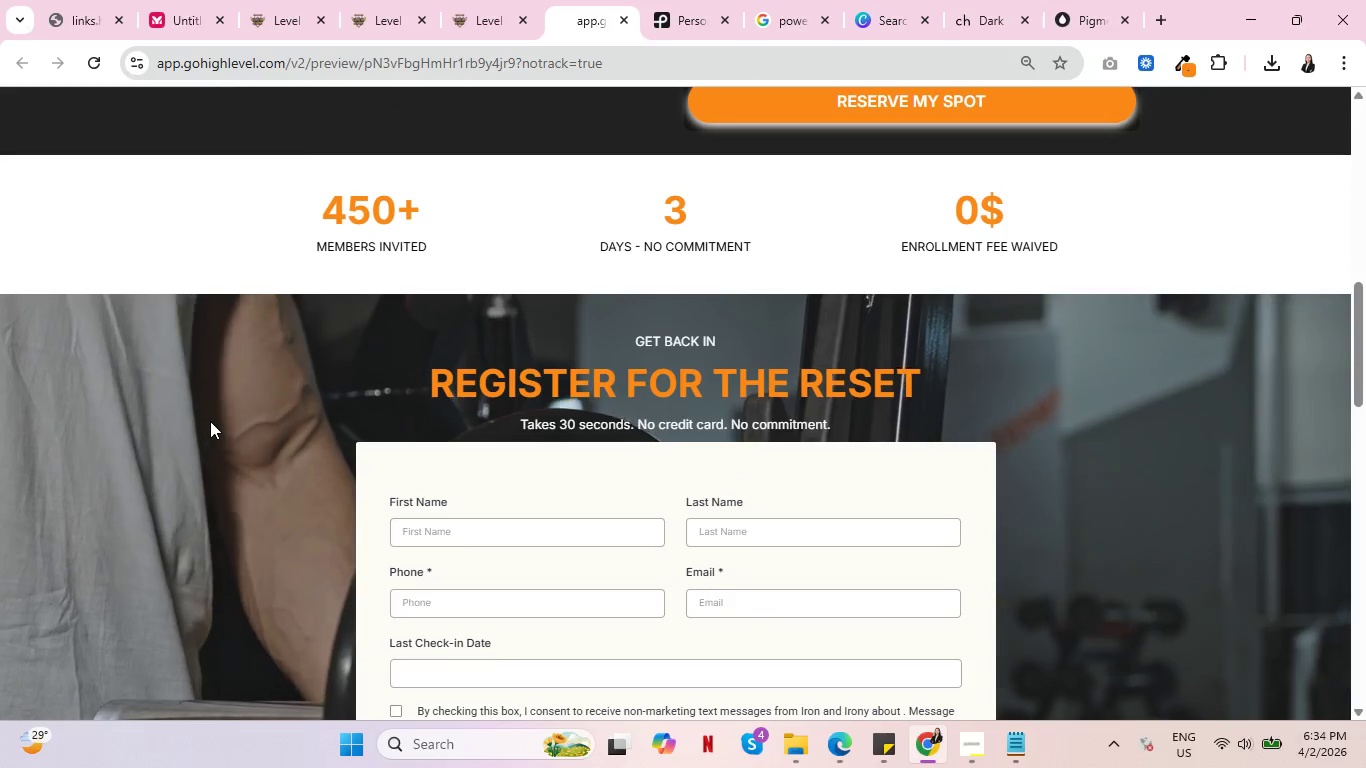 
wait(7.61)
 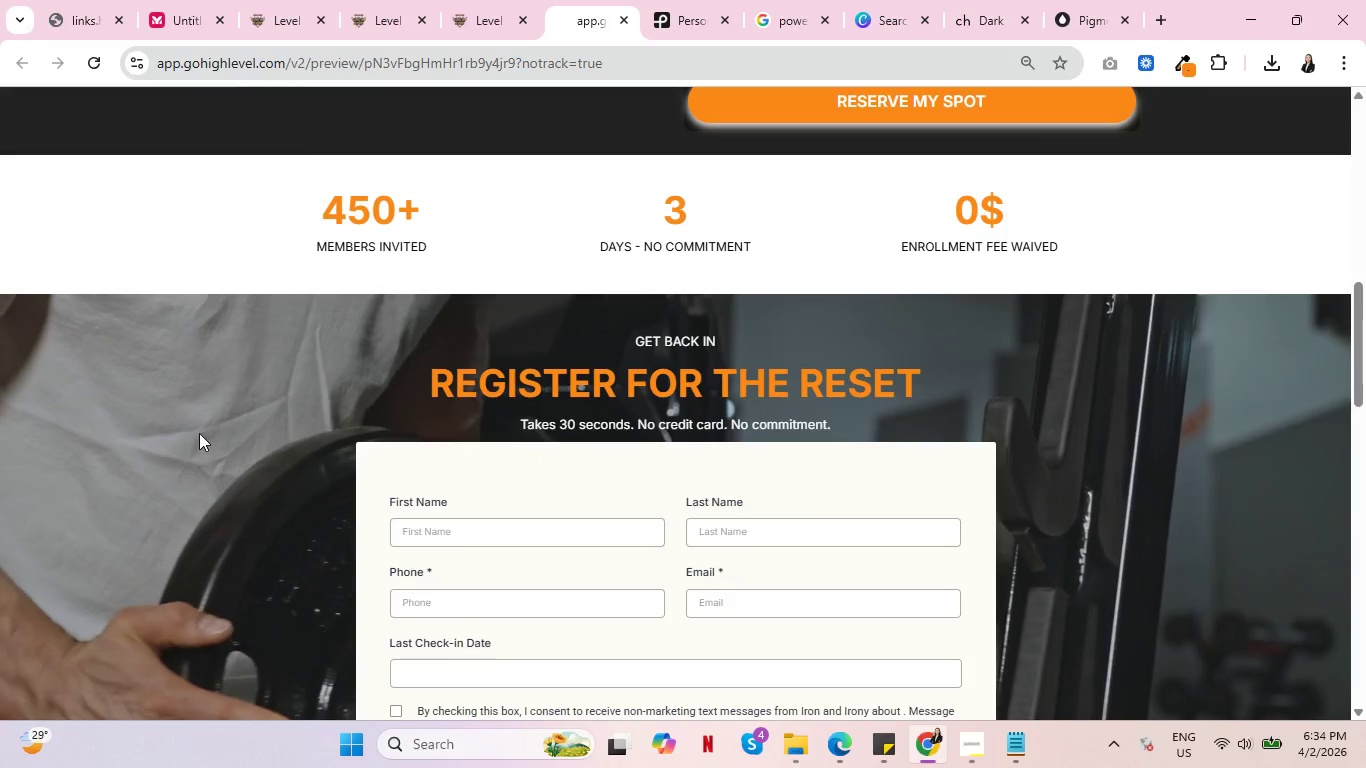 
scroll: coordinate [218, 413], scroll_direction: down, amount: 3.0
 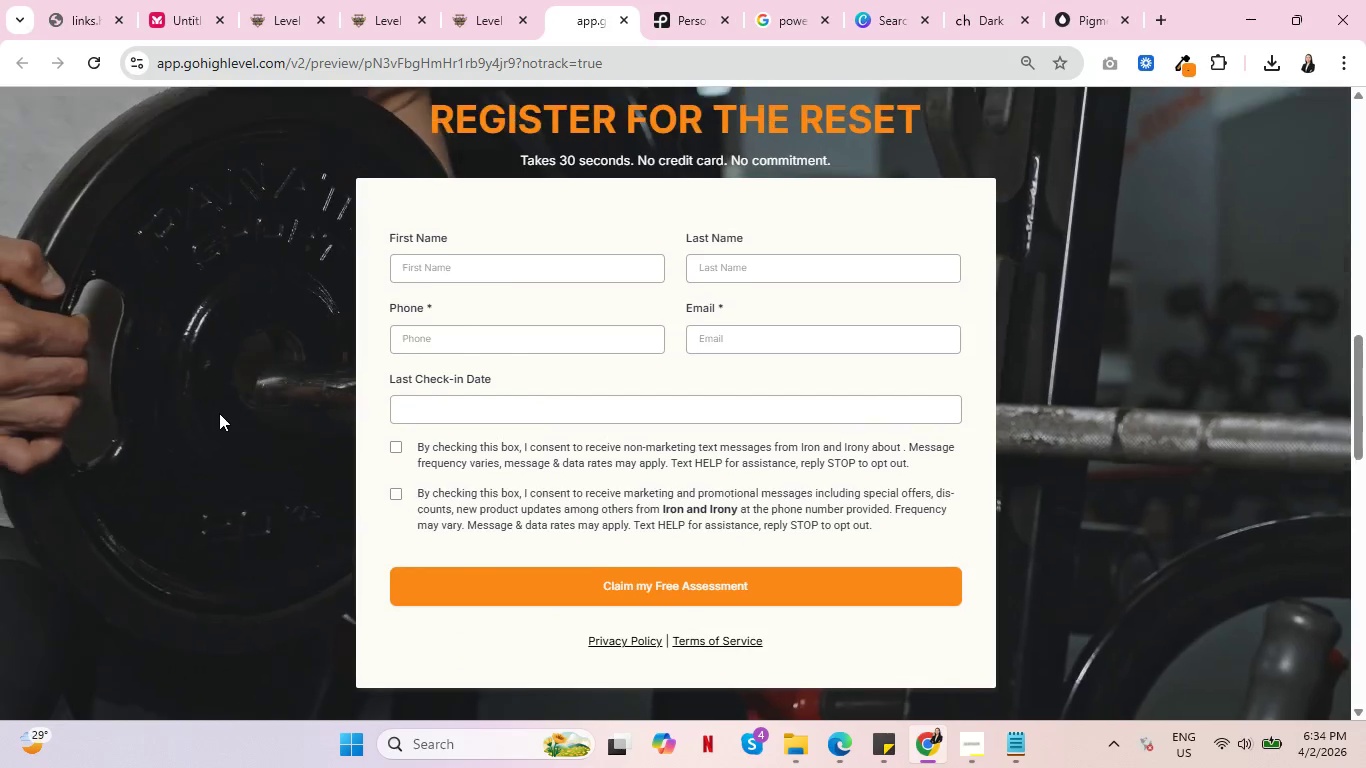 
scroll: coordinate [219, 413], scroll_direction: up, amount: 1.0
 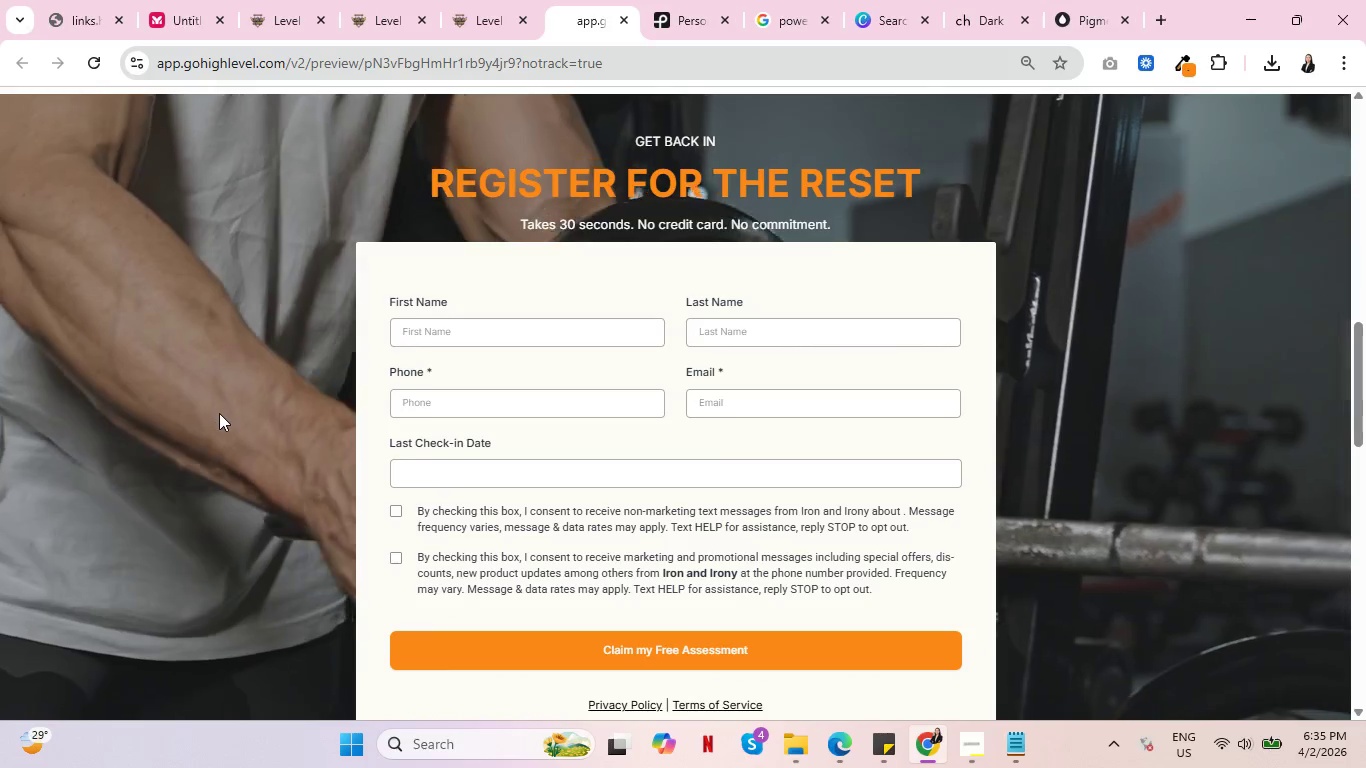 
scroll: coordinate [220, 412], scroll_direction: down, amount: 10.0
 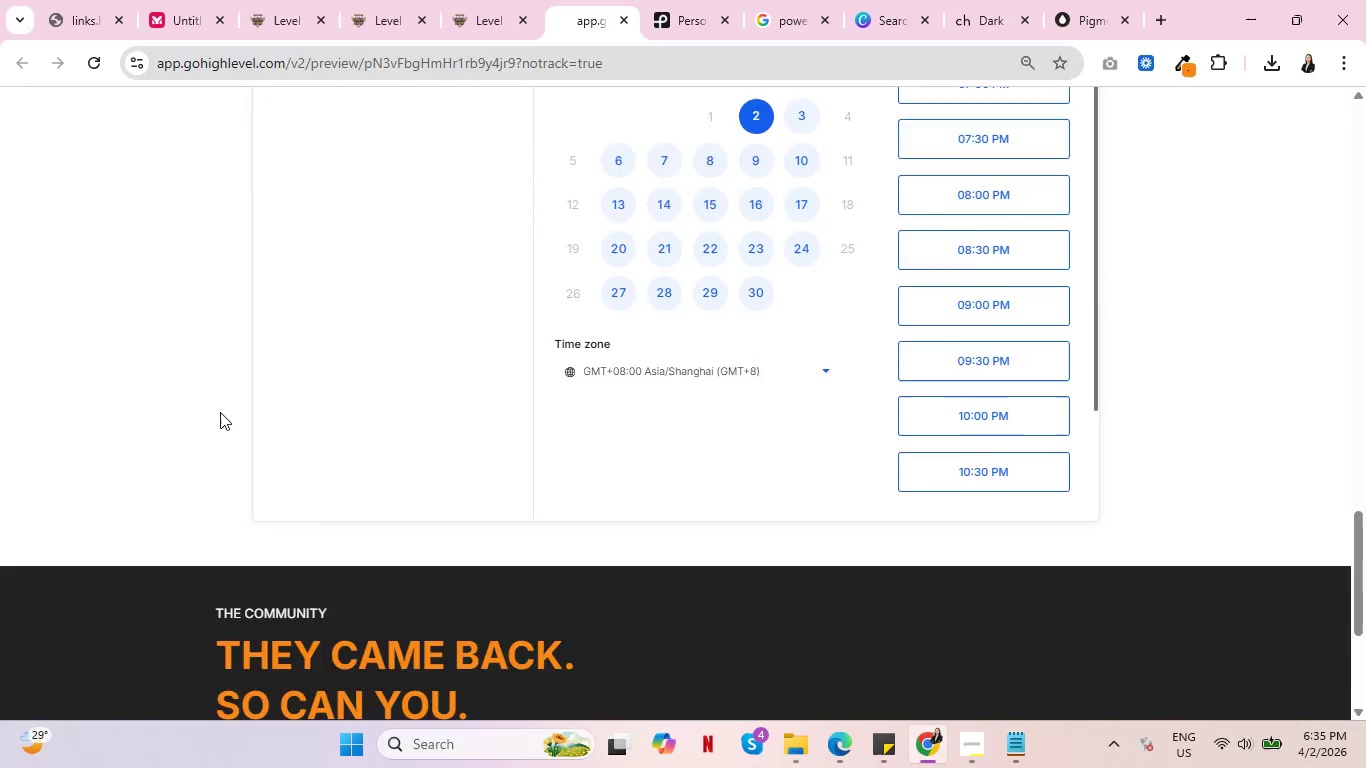 
scroll: coordinate [220, 412], scroll_direction: up, amount: 3.0
 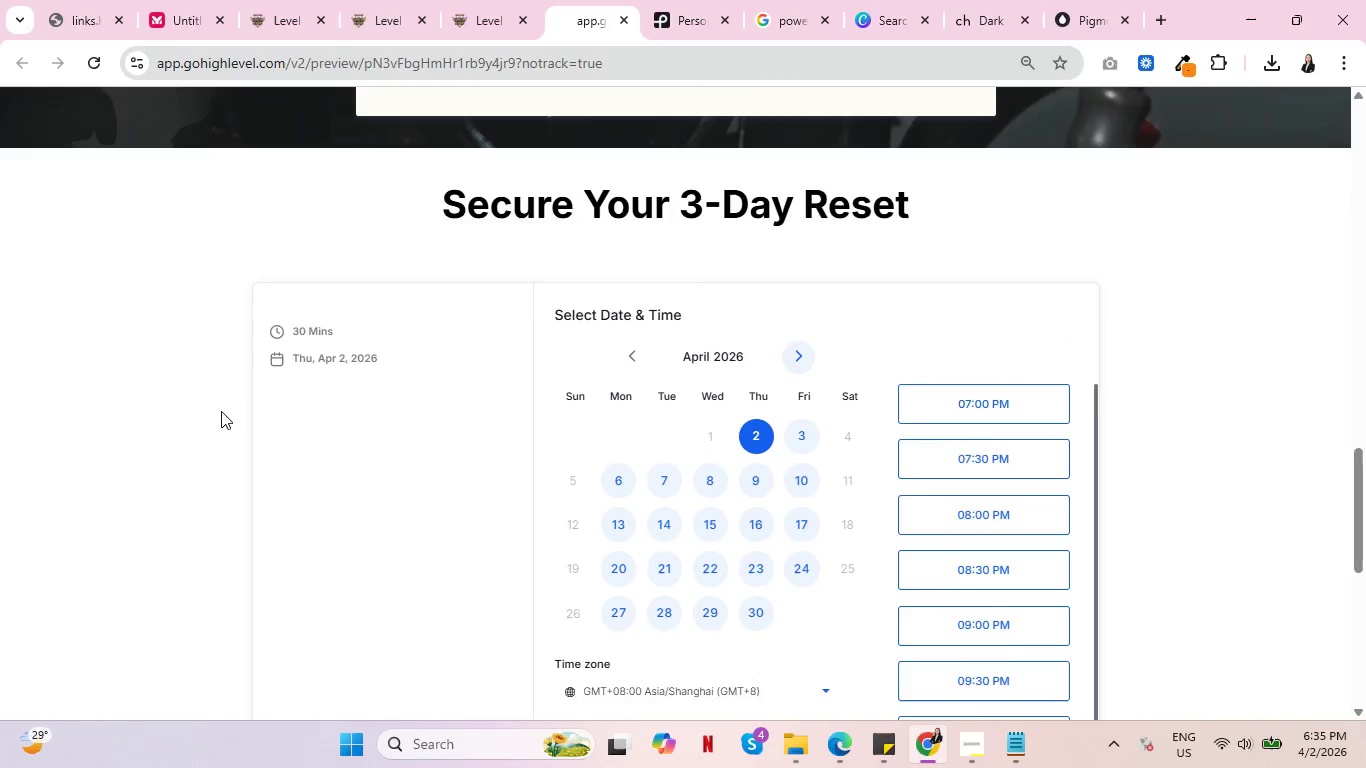 
scroll: coordinate [221, 411], scroll_direction: none, amount: 0.0
 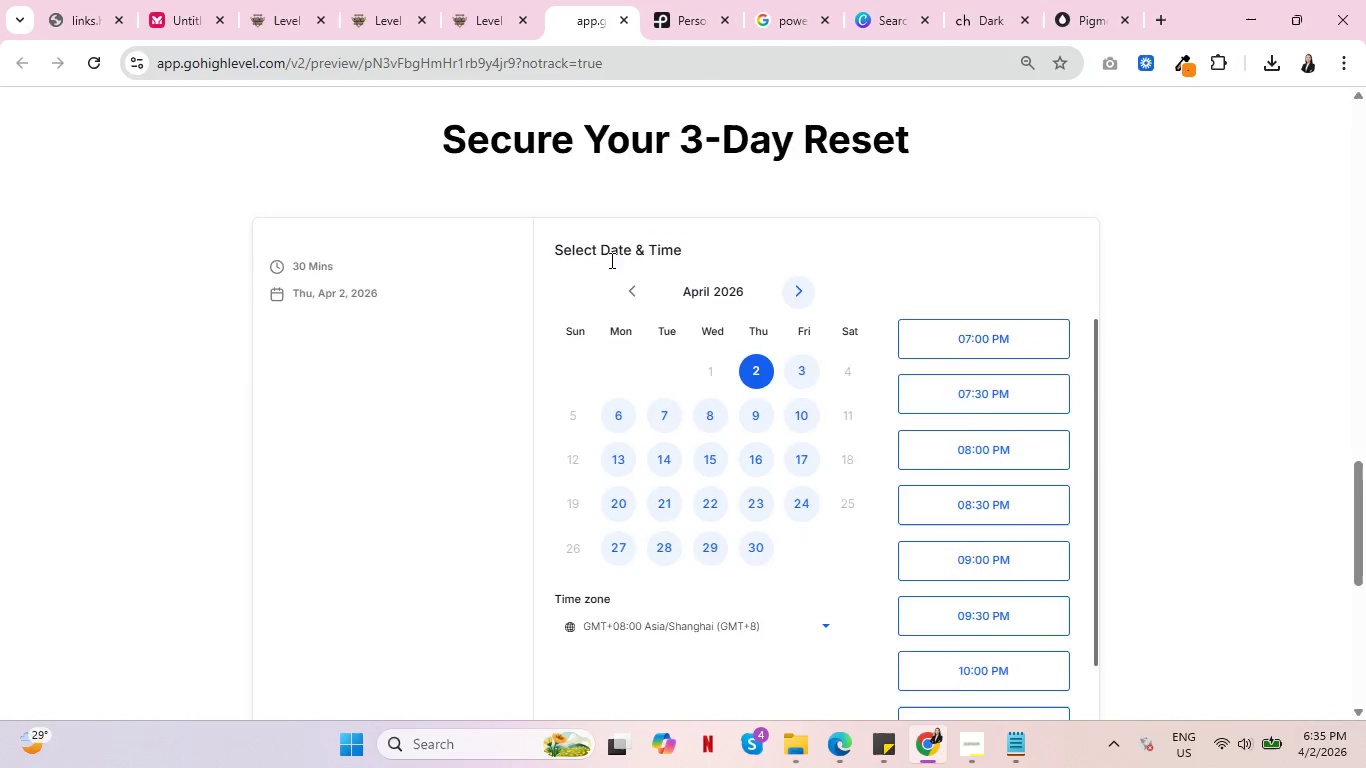 
scroll: coordinate [606, 284], scroll_direction: down, amount: 6.0
 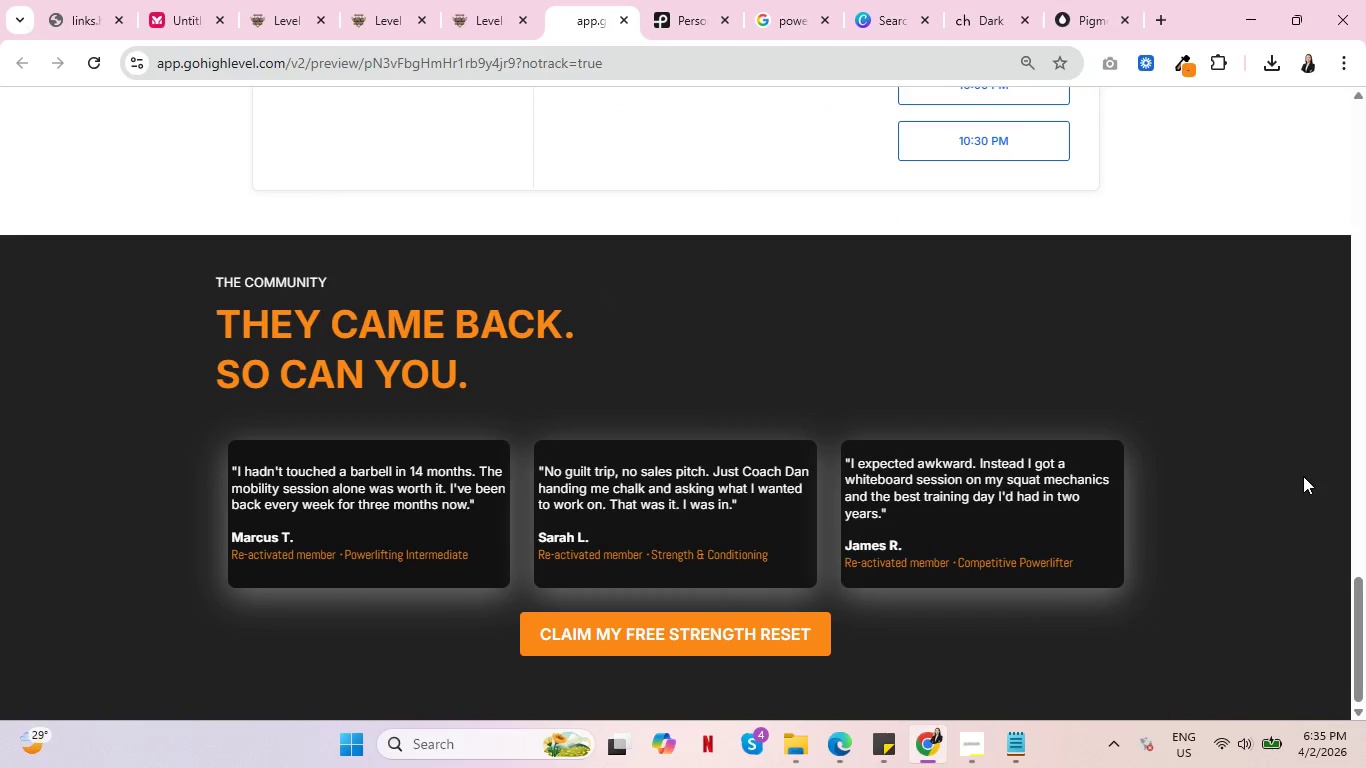 
scroll: coordinate [1352, 426], scroll_direction: up, amount: 19.0
 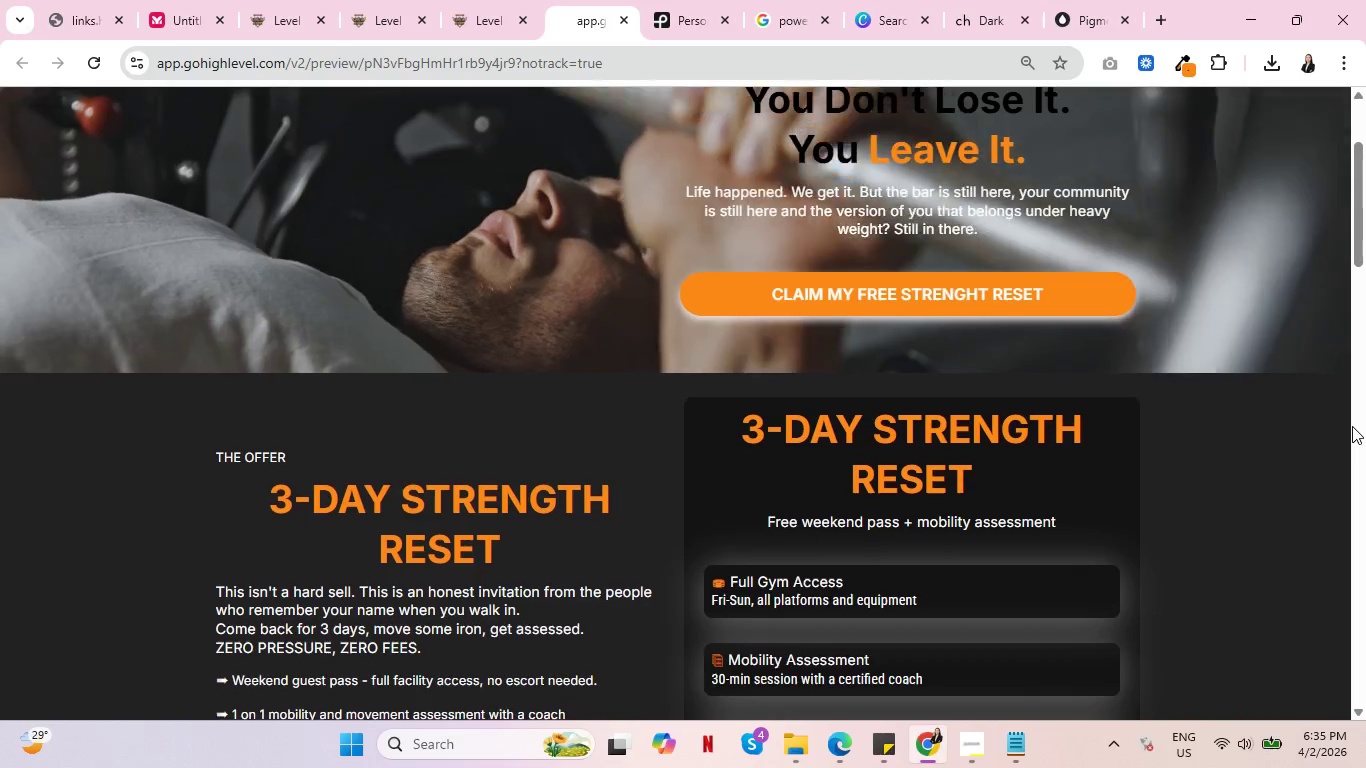 
scroll: coordinate [871, 430], scroll_direction: down, amount: 21.0
 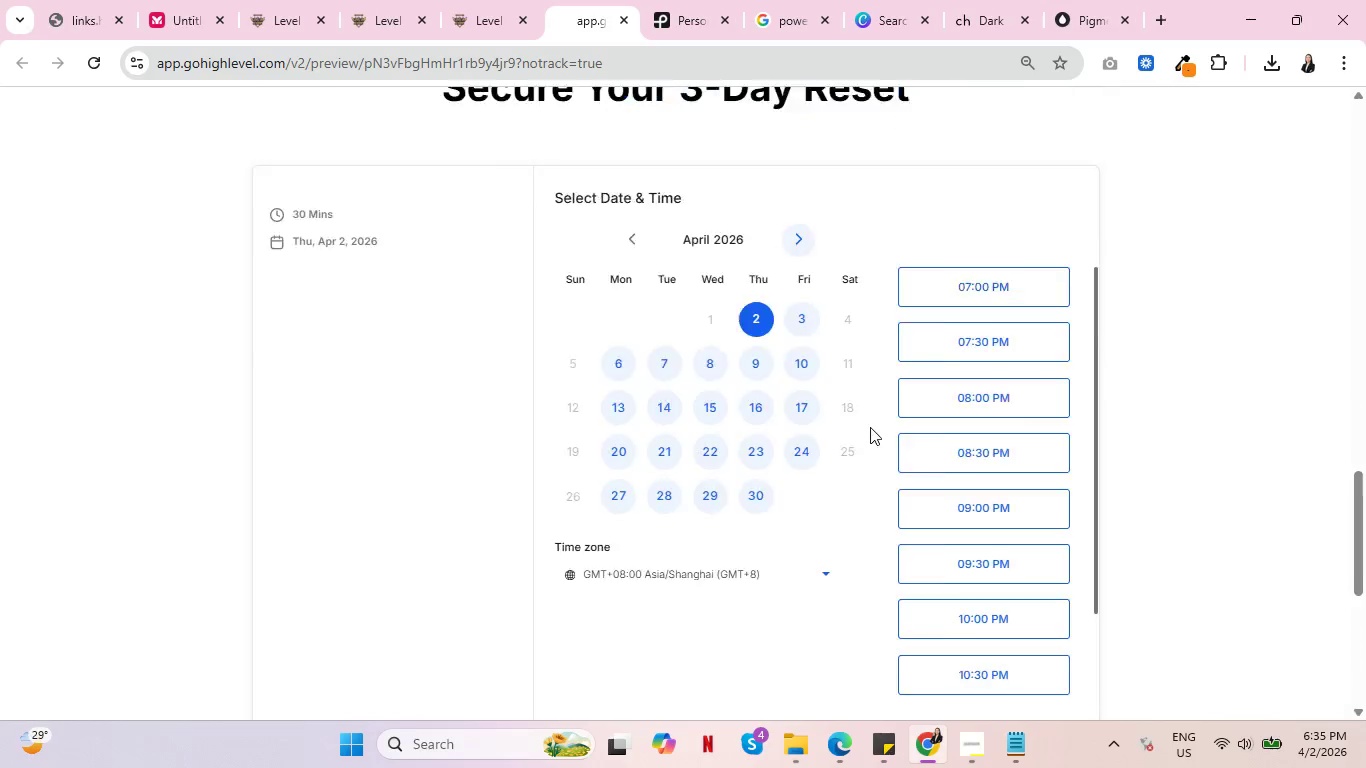 
scroll: coordinate [846, 464], scroll_direction: up, amount: 31.0
 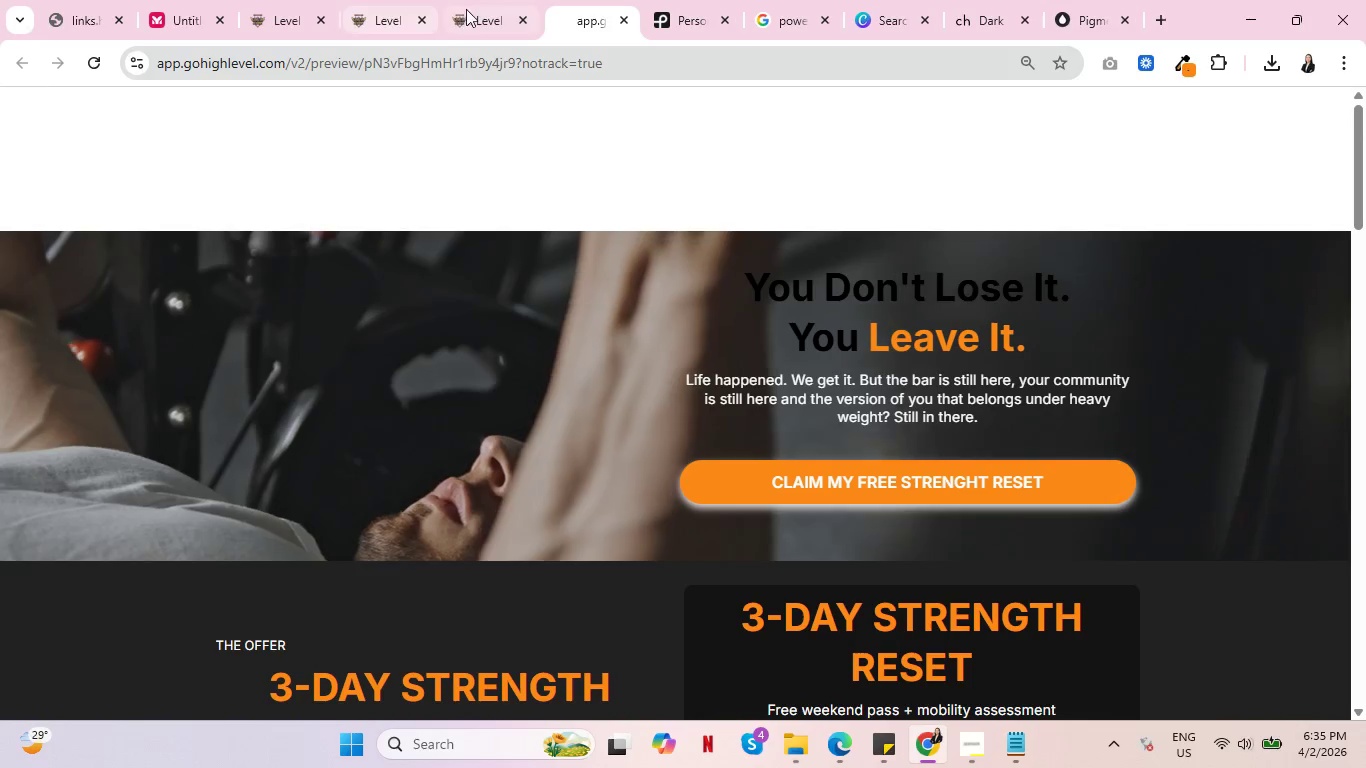 
left_click([468, 7])
 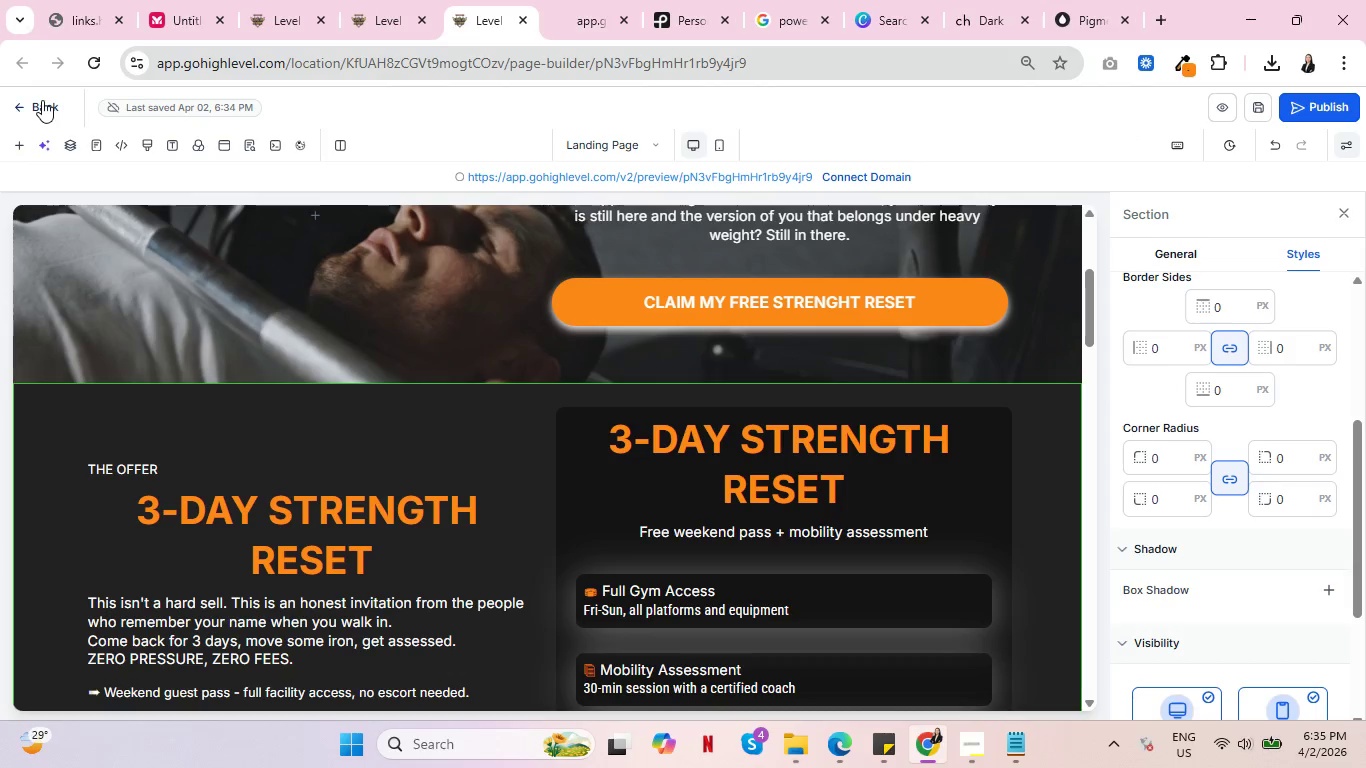 
scroll: coordinate [493, 475], scroll_direction: up, amount: 3.0
 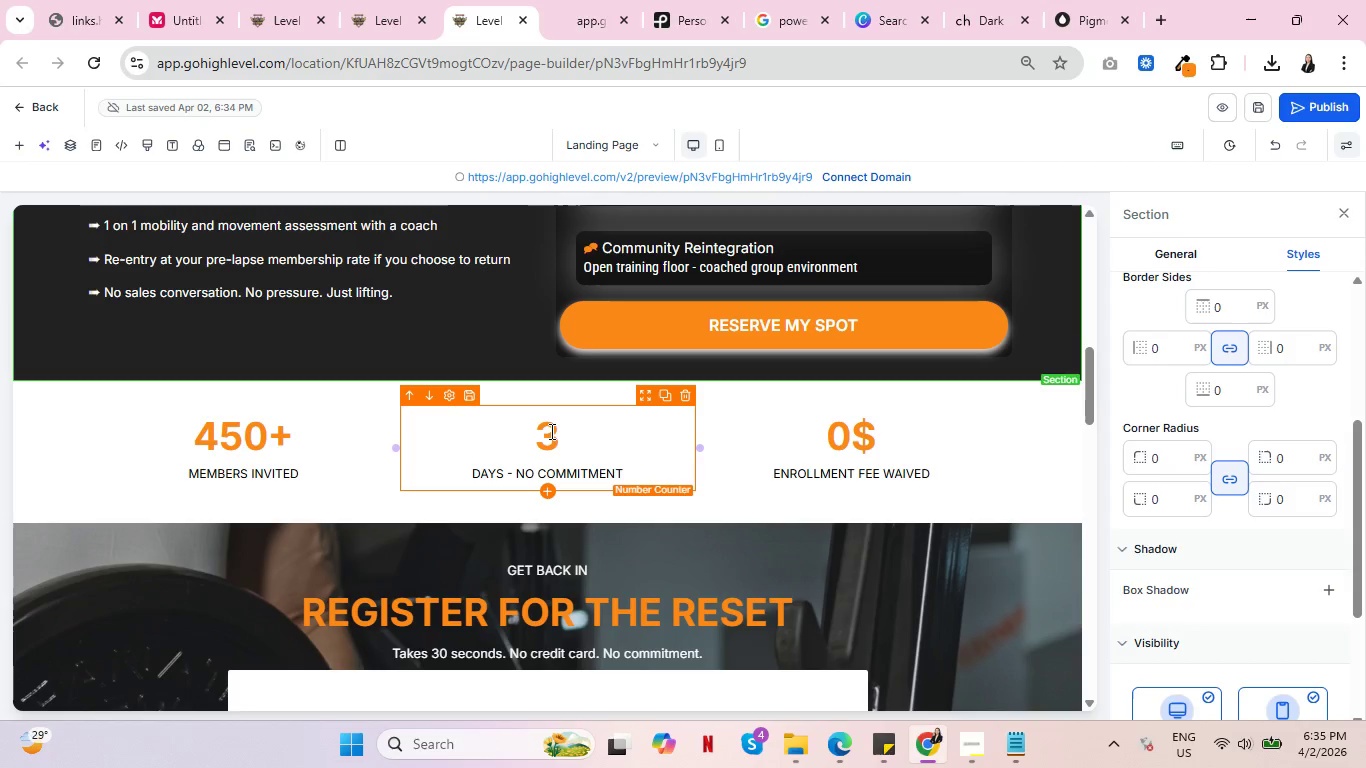 
left_click([550, 431])
 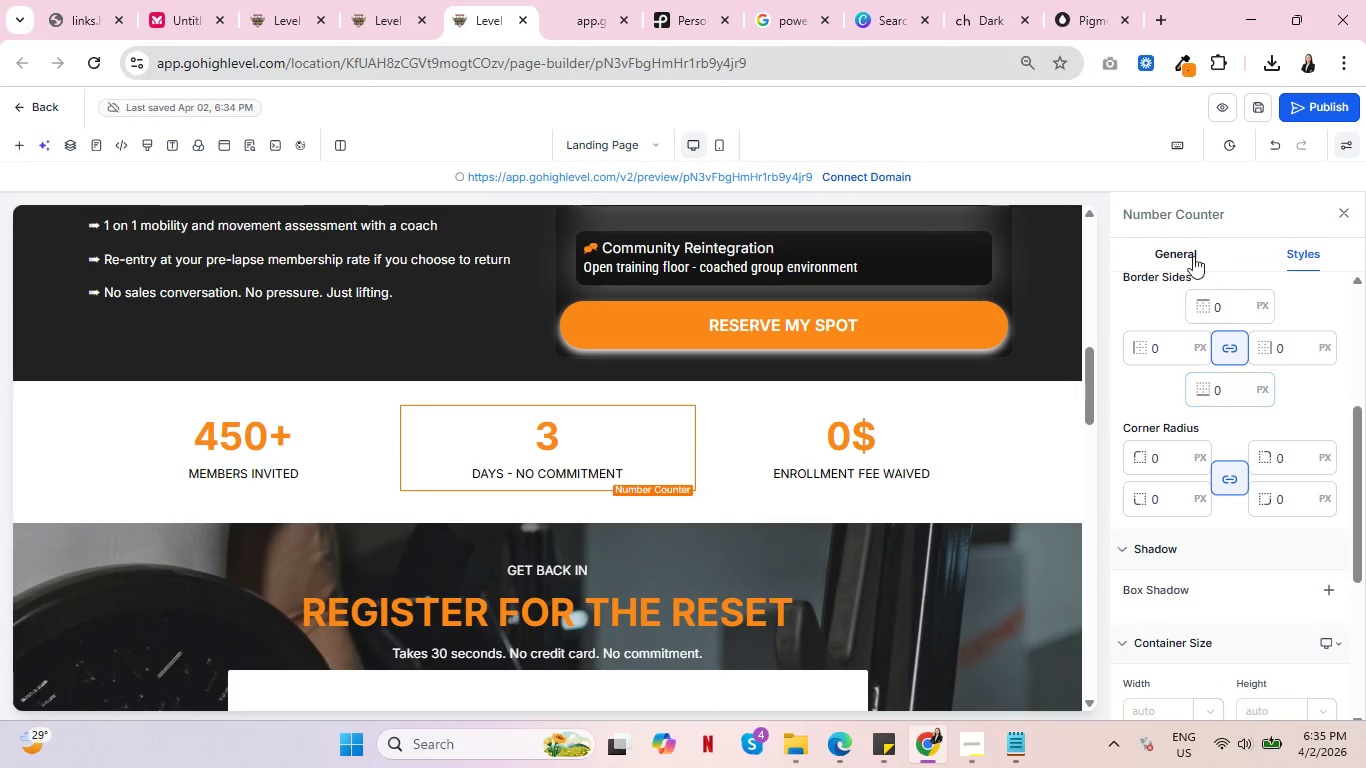 
left_click([1198, 251])
 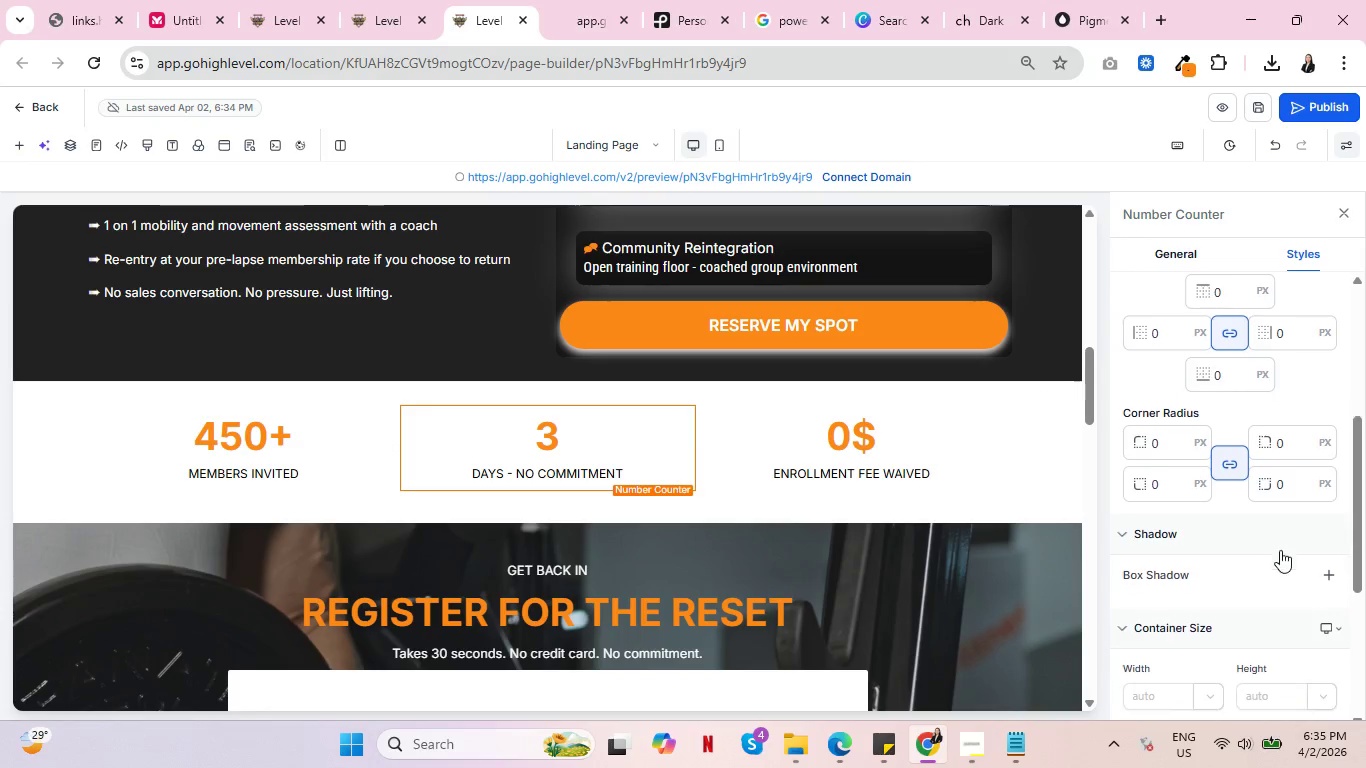 
scroll: coordinate [1301, 516], scroll_direction: down, amount: 4.0
 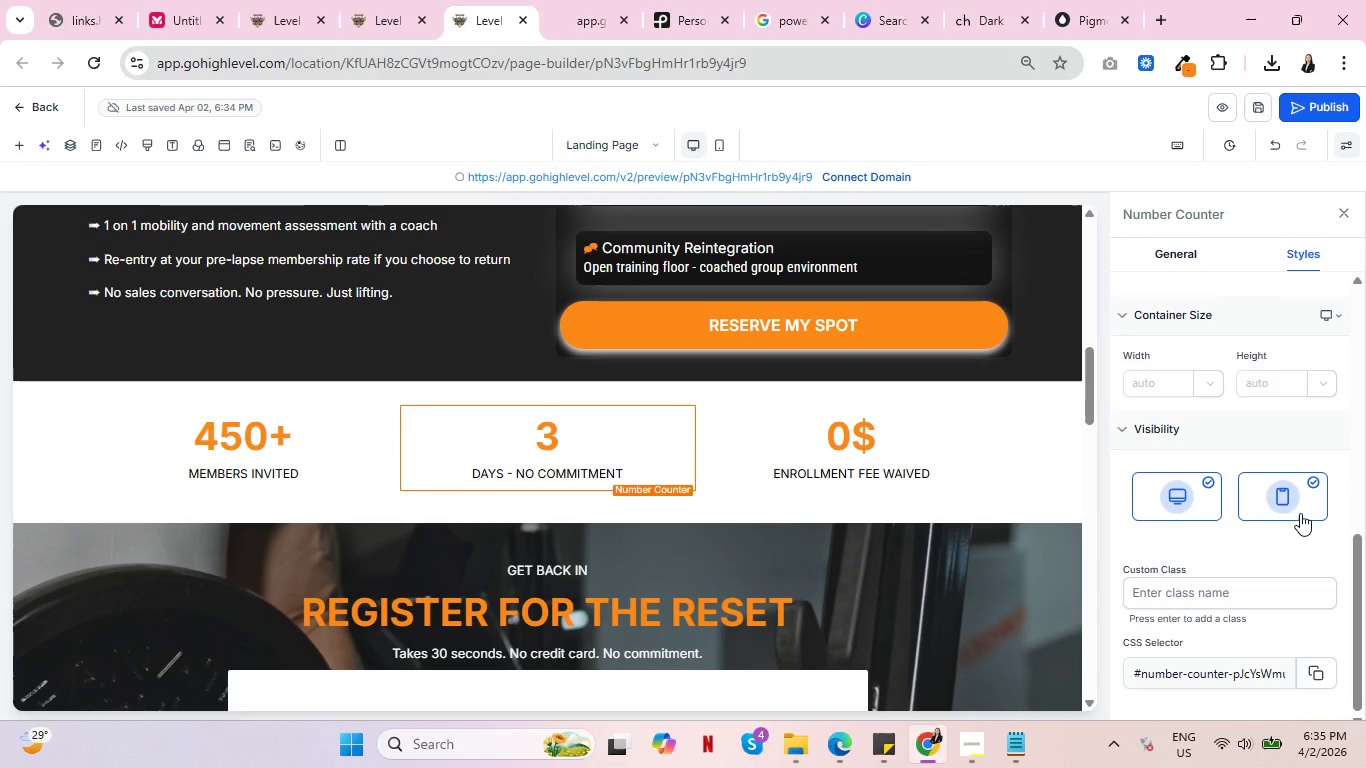 
wait(7.44)
 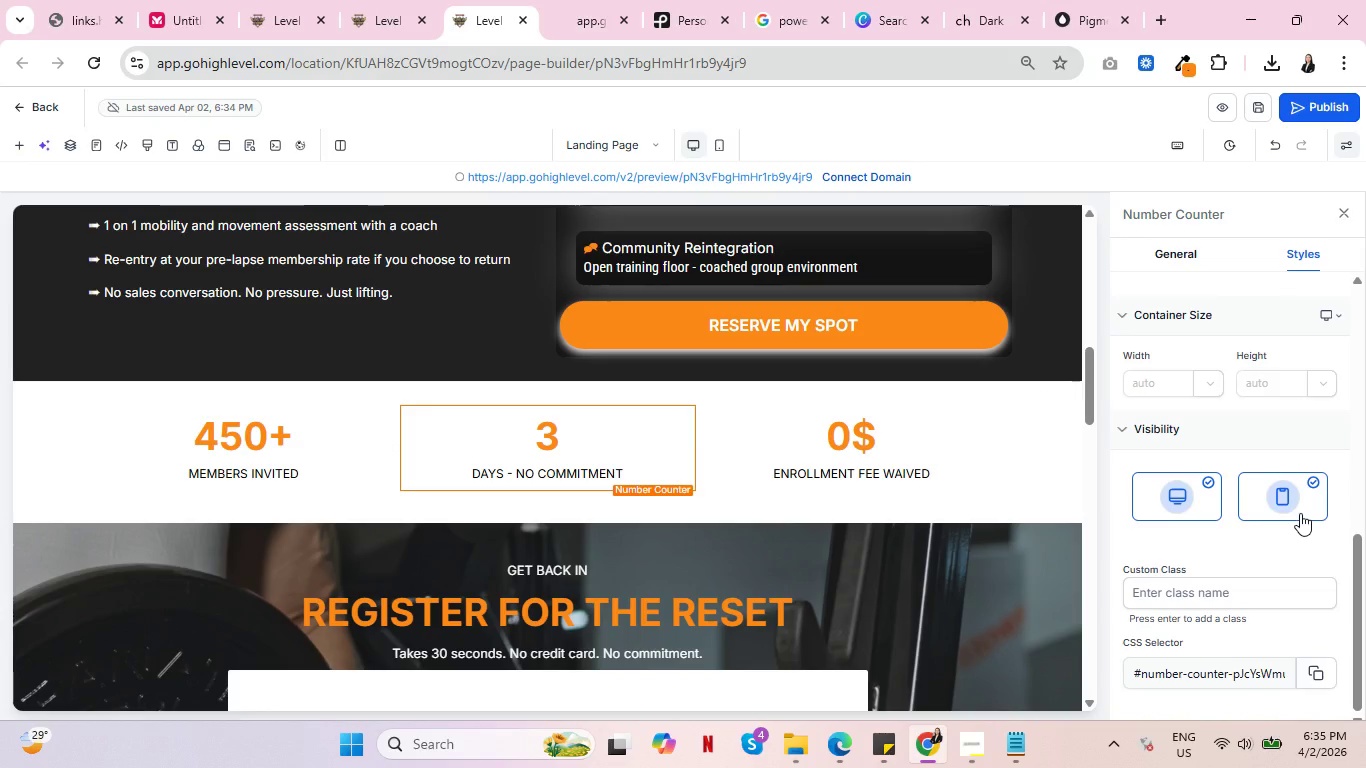 
scroll: coordinate [1253, 447], scroll_direction: down, amount: 1.0
 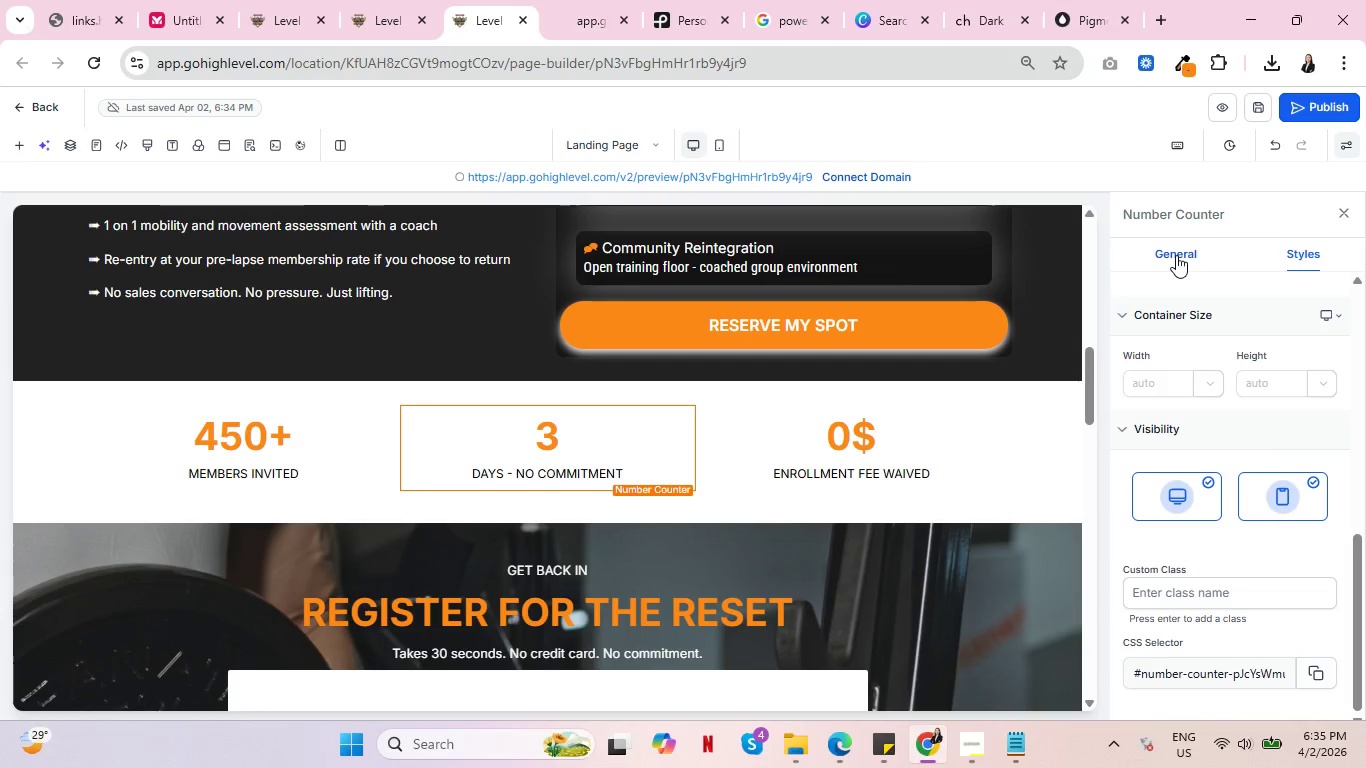 
left_click([1176, 255])
 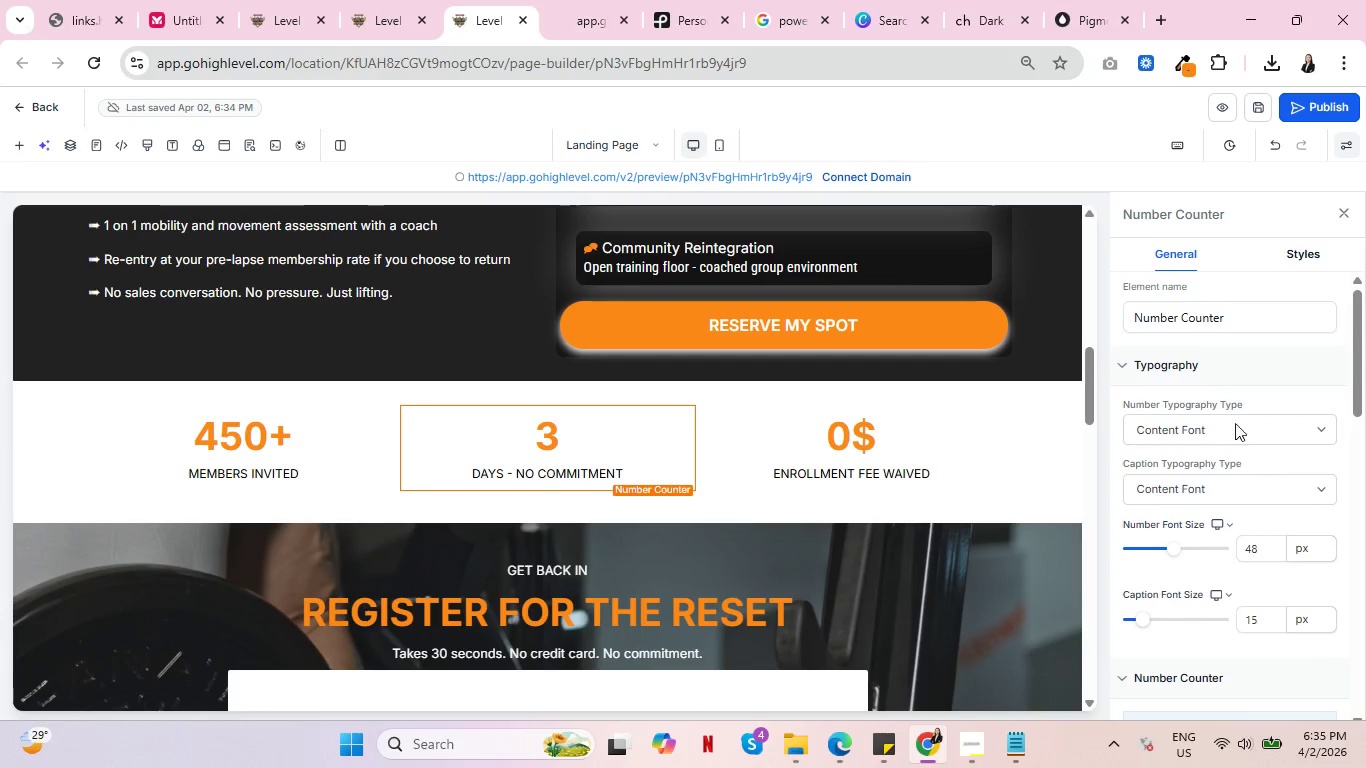 
scroll: coordinate [1263, 467], scroll_direction: down, amount: 4.0
 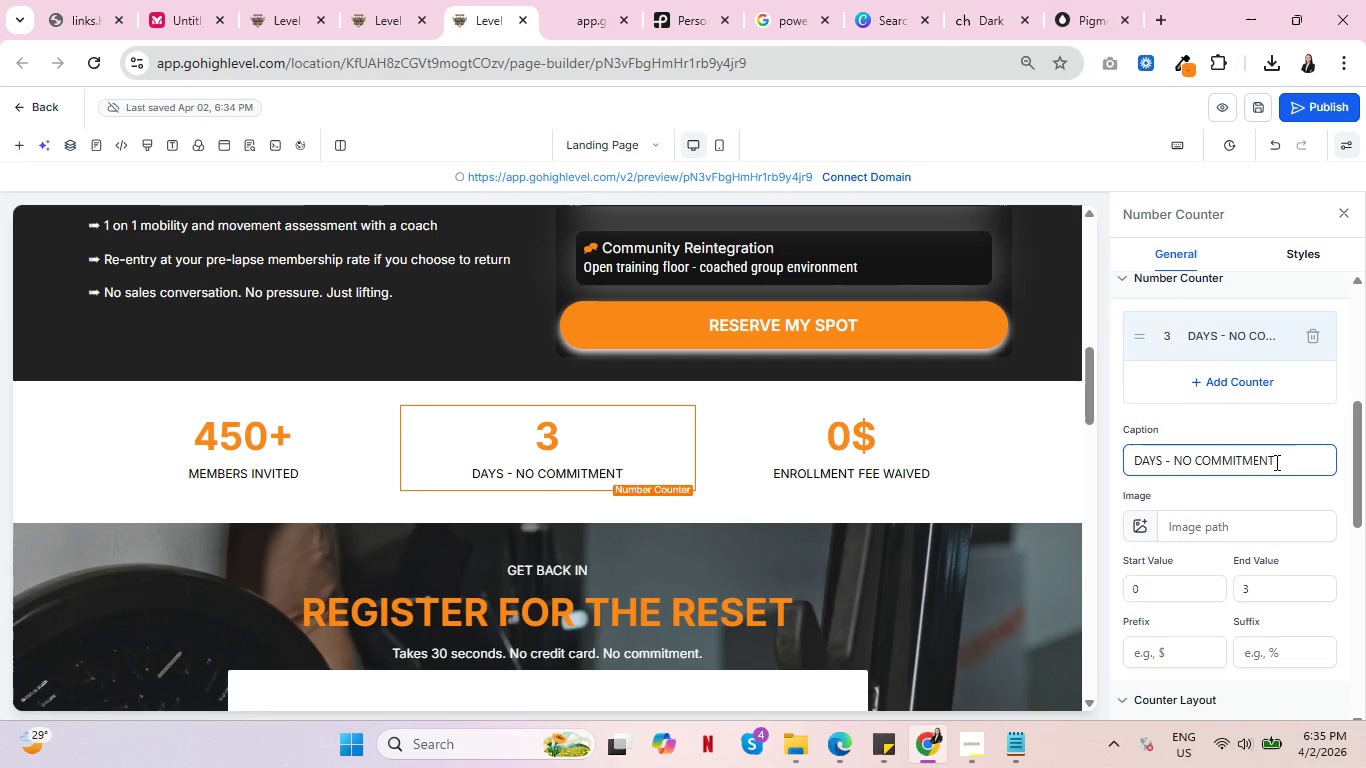 
scroll: coordinate [1280, 462], scroll_direction: up, amount: 1.0
 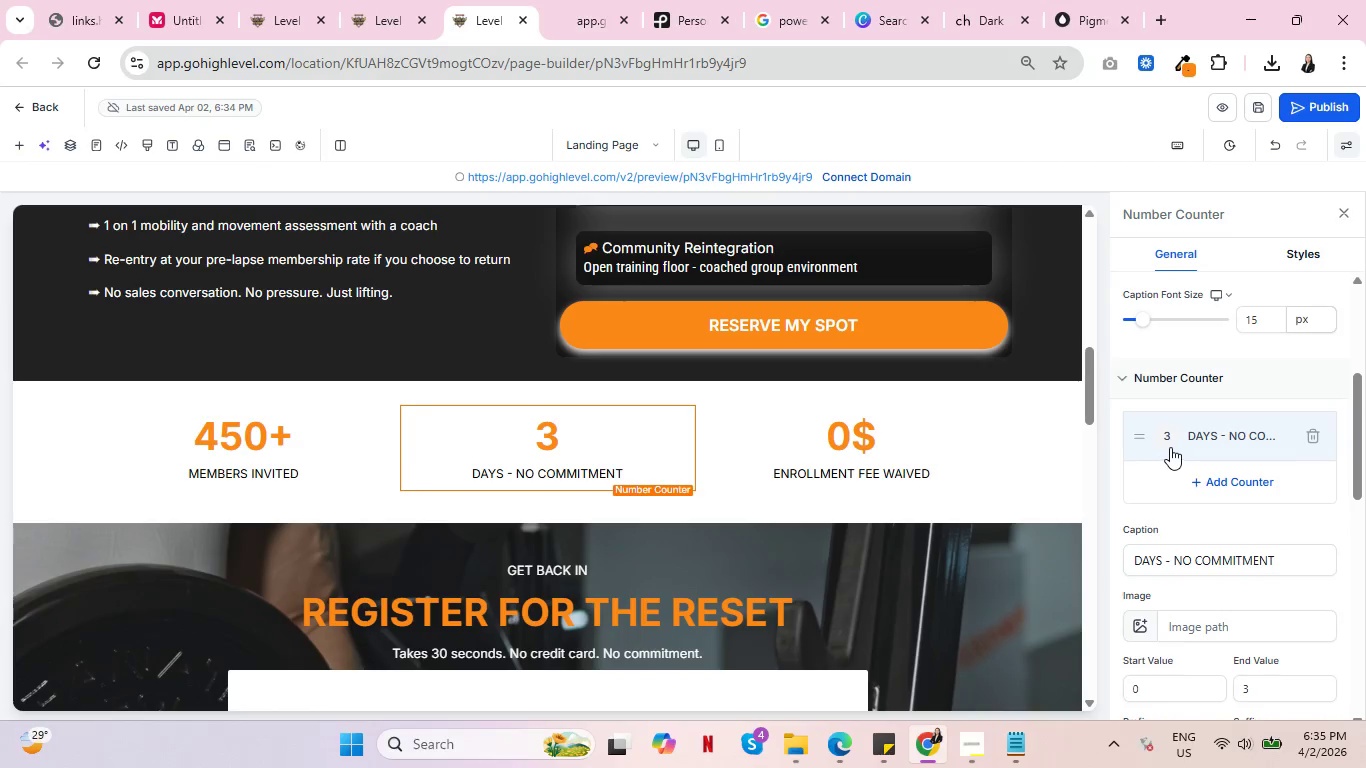 
scroll: coordinate [1170, 445], scroll_direction: down, amount: 2.0
 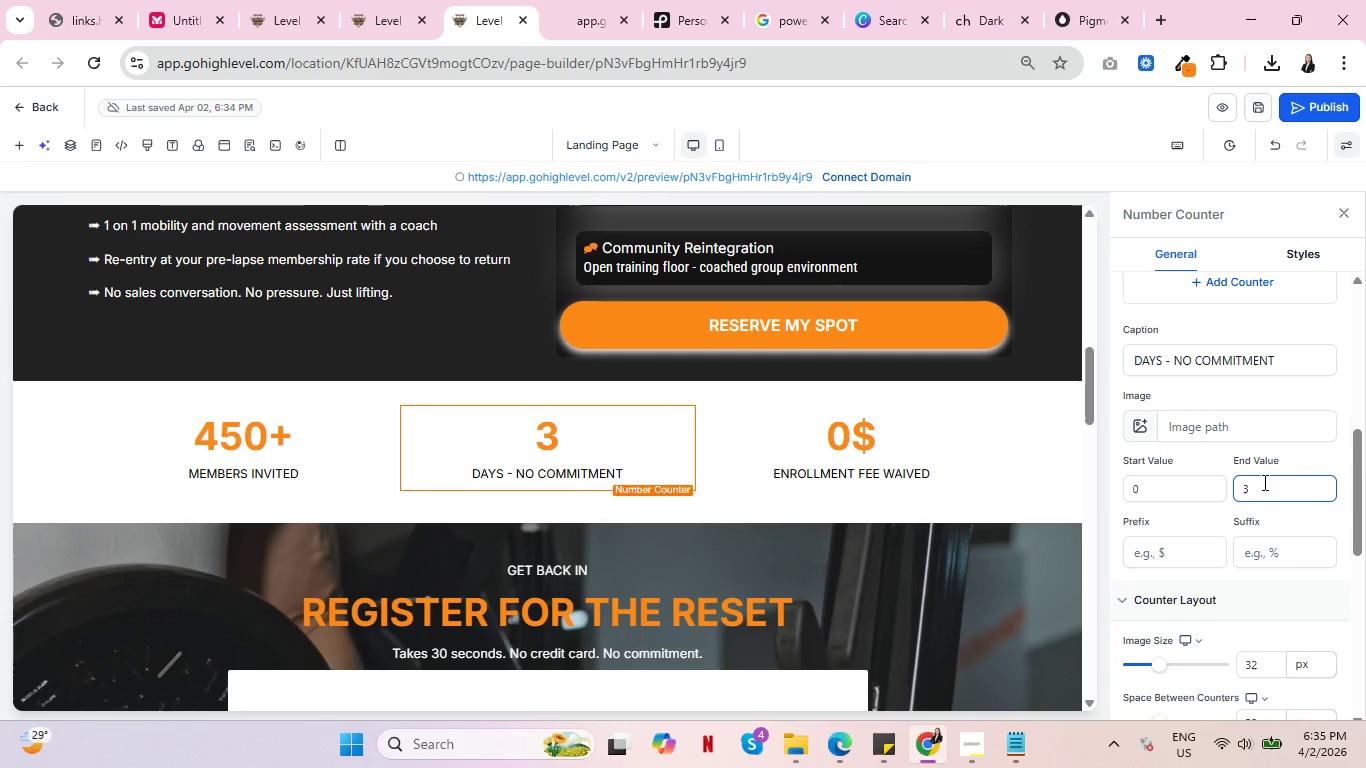 
left_click_drag(start_coordinate=[1263, 482], to_coordinate=[1221, 500])
 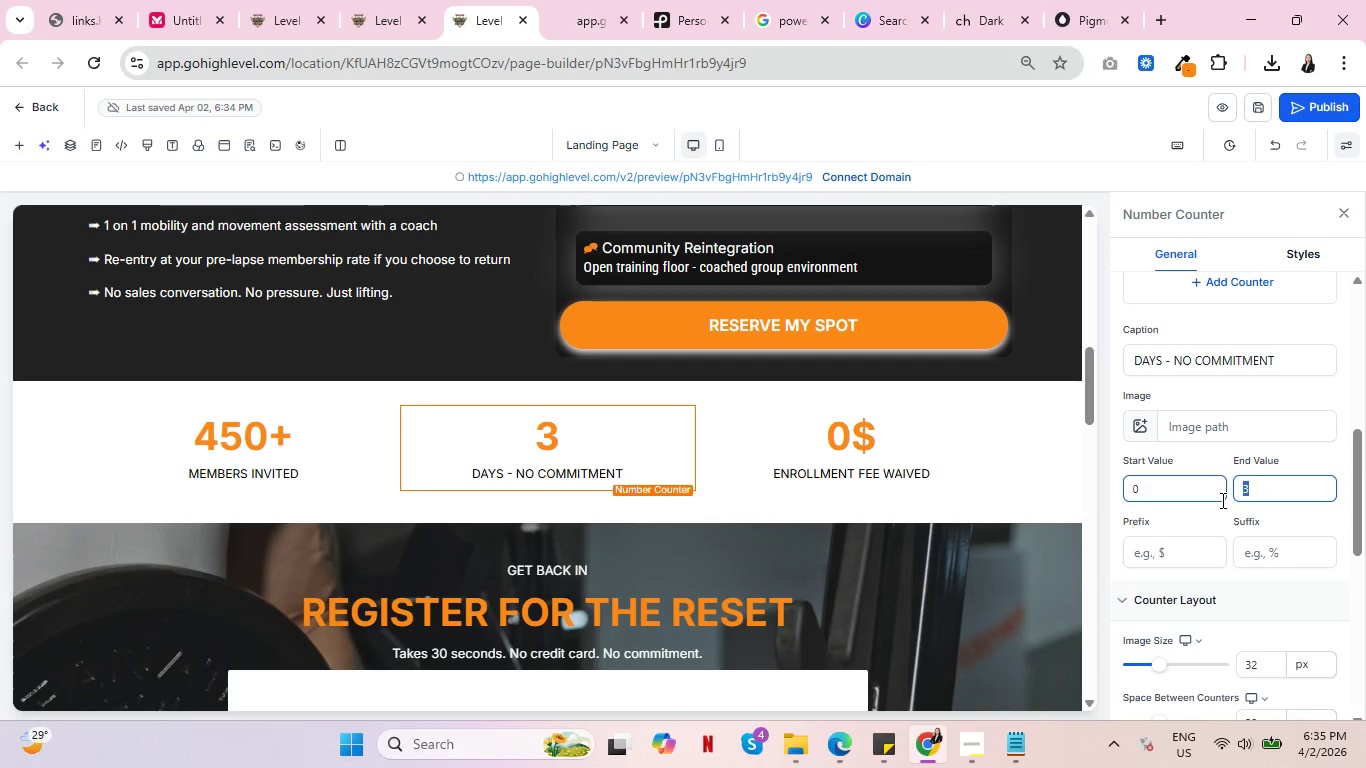 
type(60)
 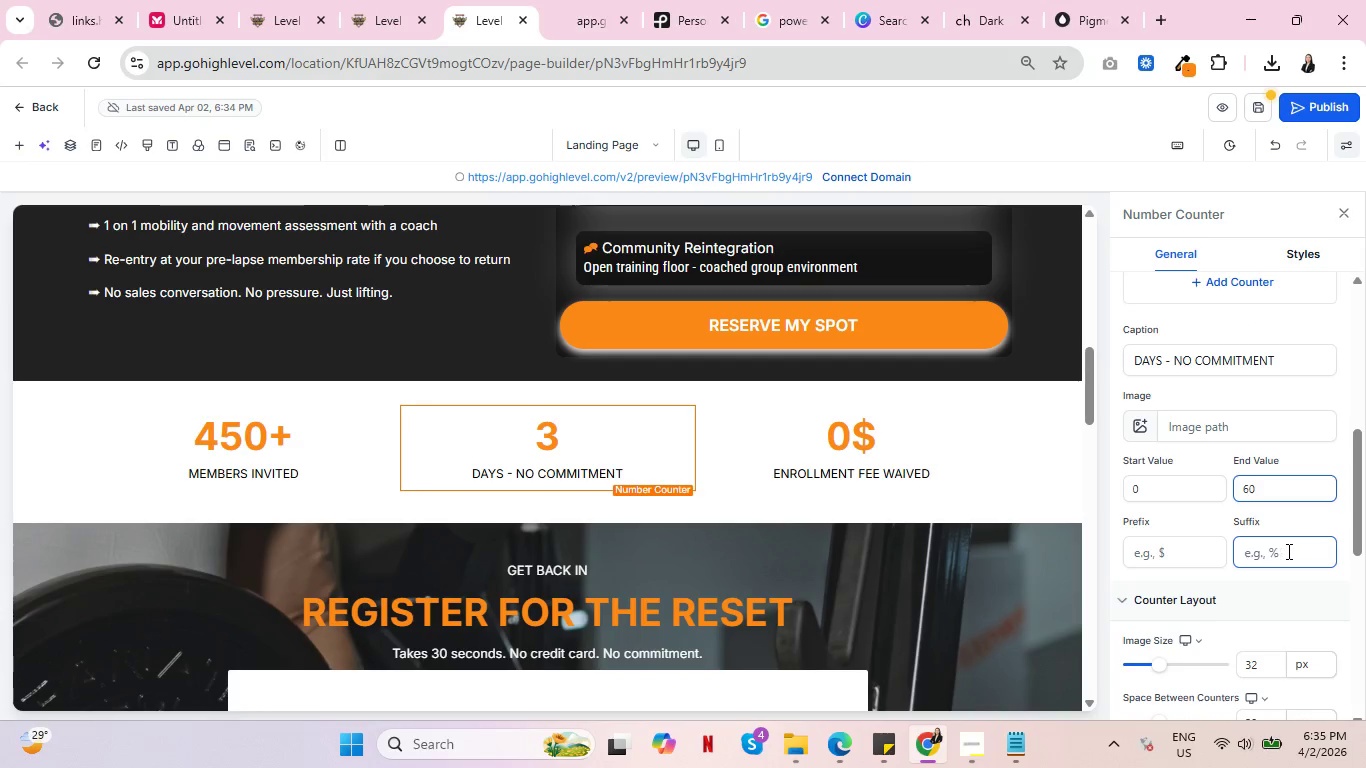 
left_click([1287, 551])
 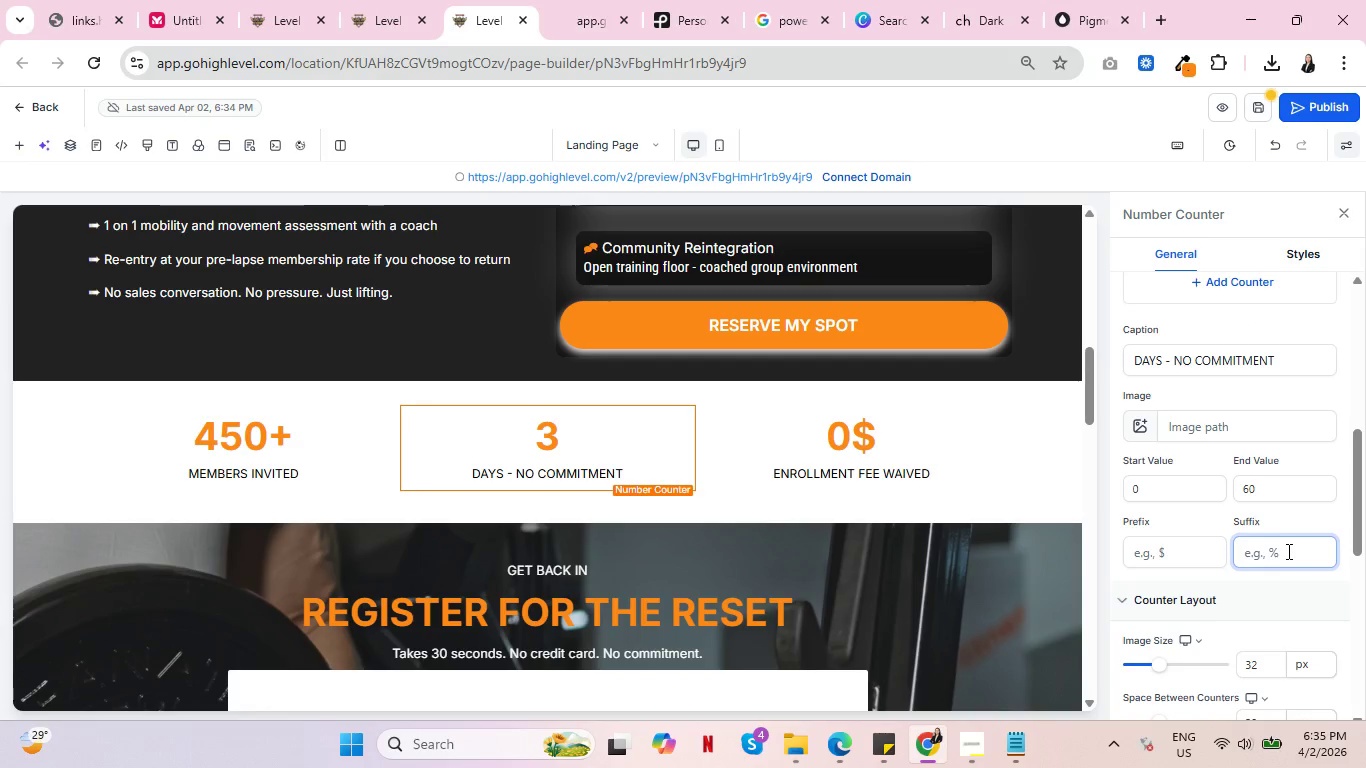 
key(Shift+Equal)
 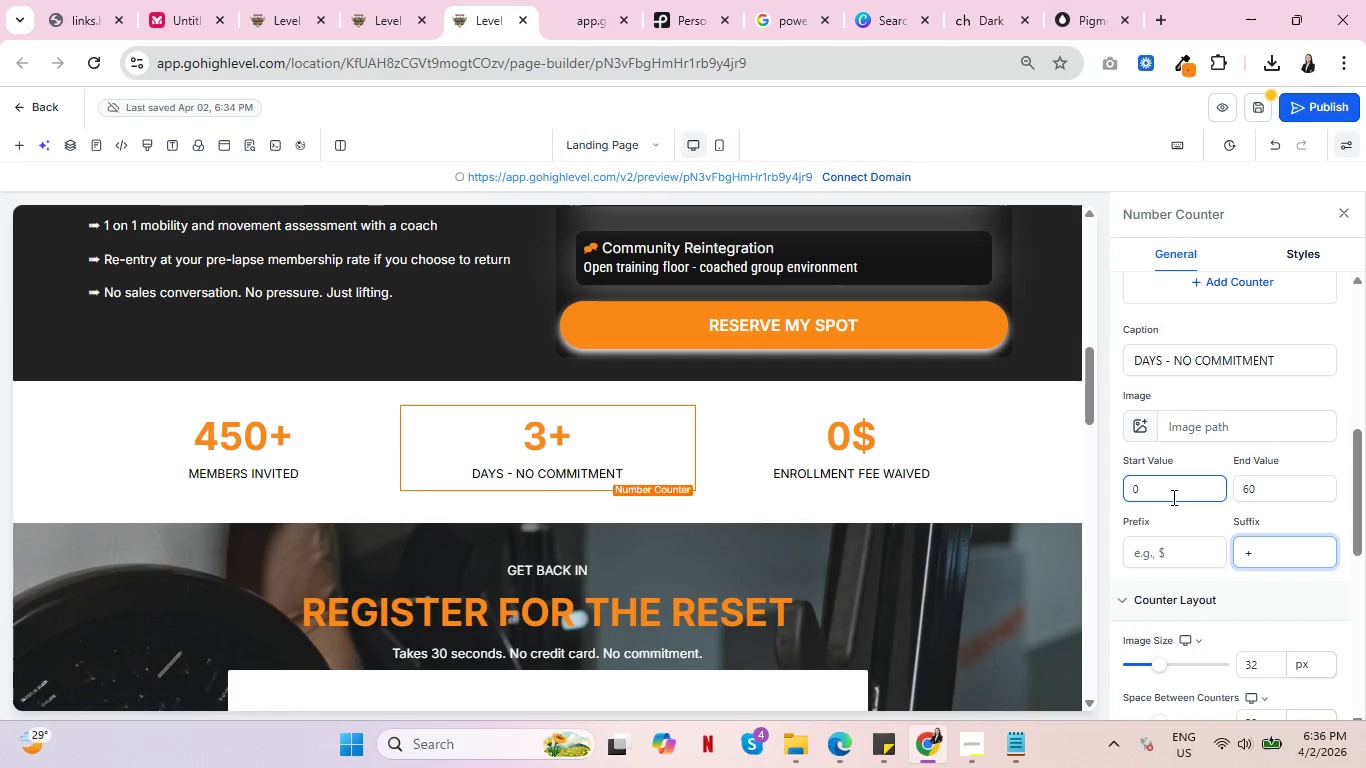 
wait(5.39)
 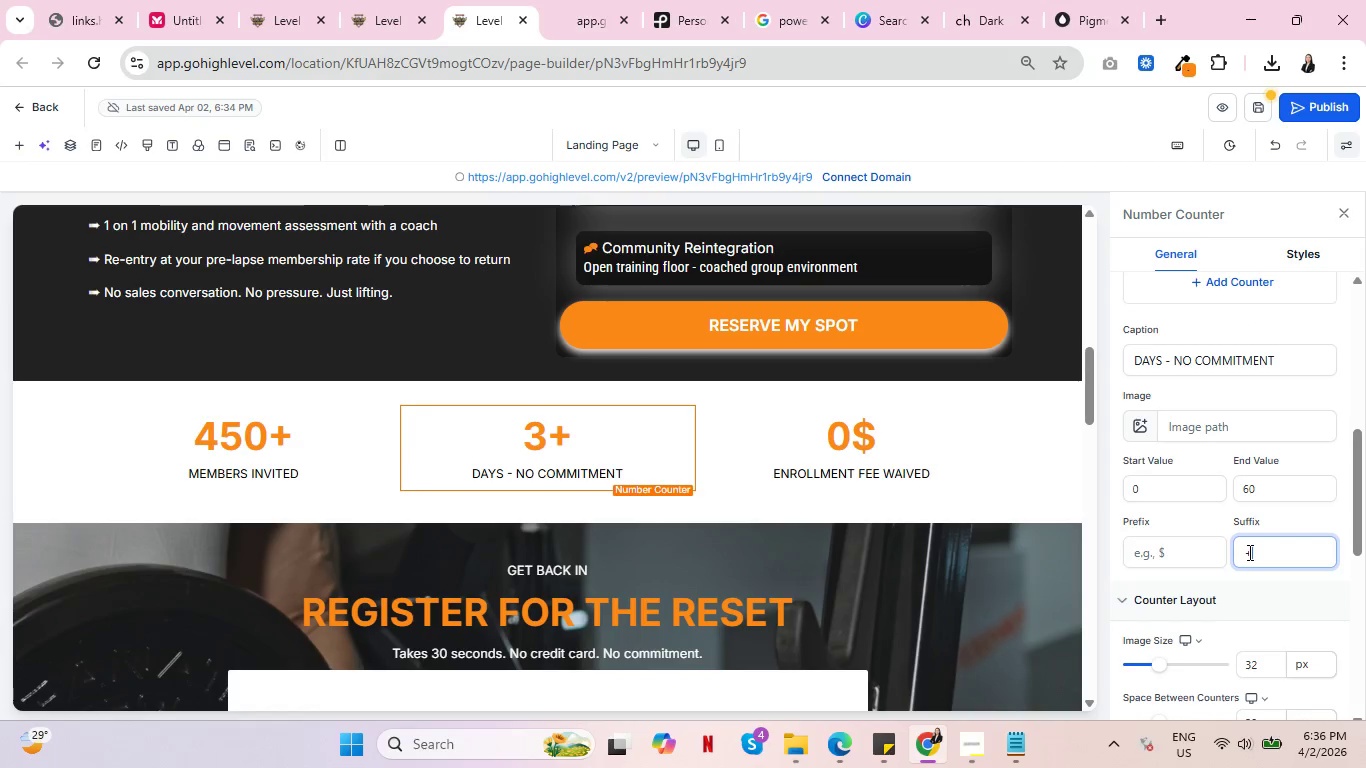 
left_click([1258, 596])
 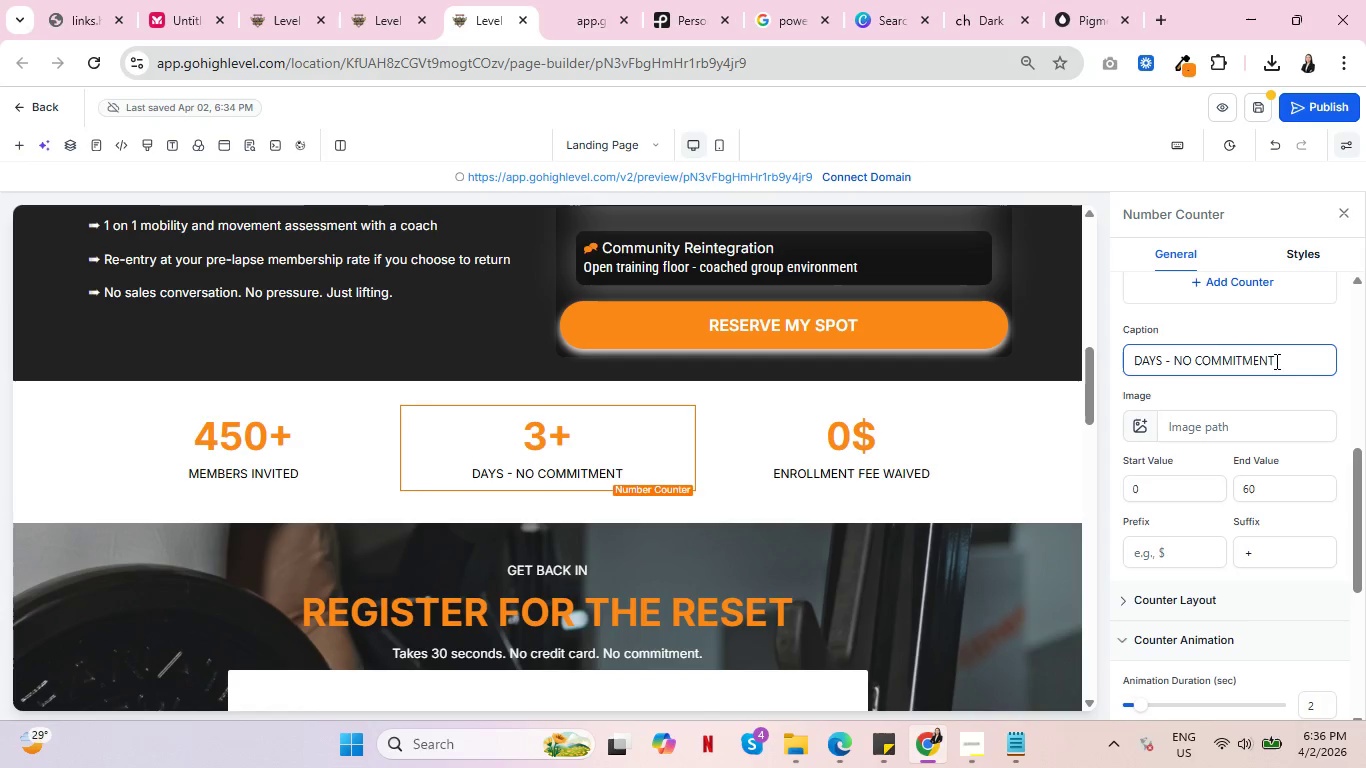 
left_click_drag(start_coordinate=[1277, 363], to_coordinate=[1104, 363])
 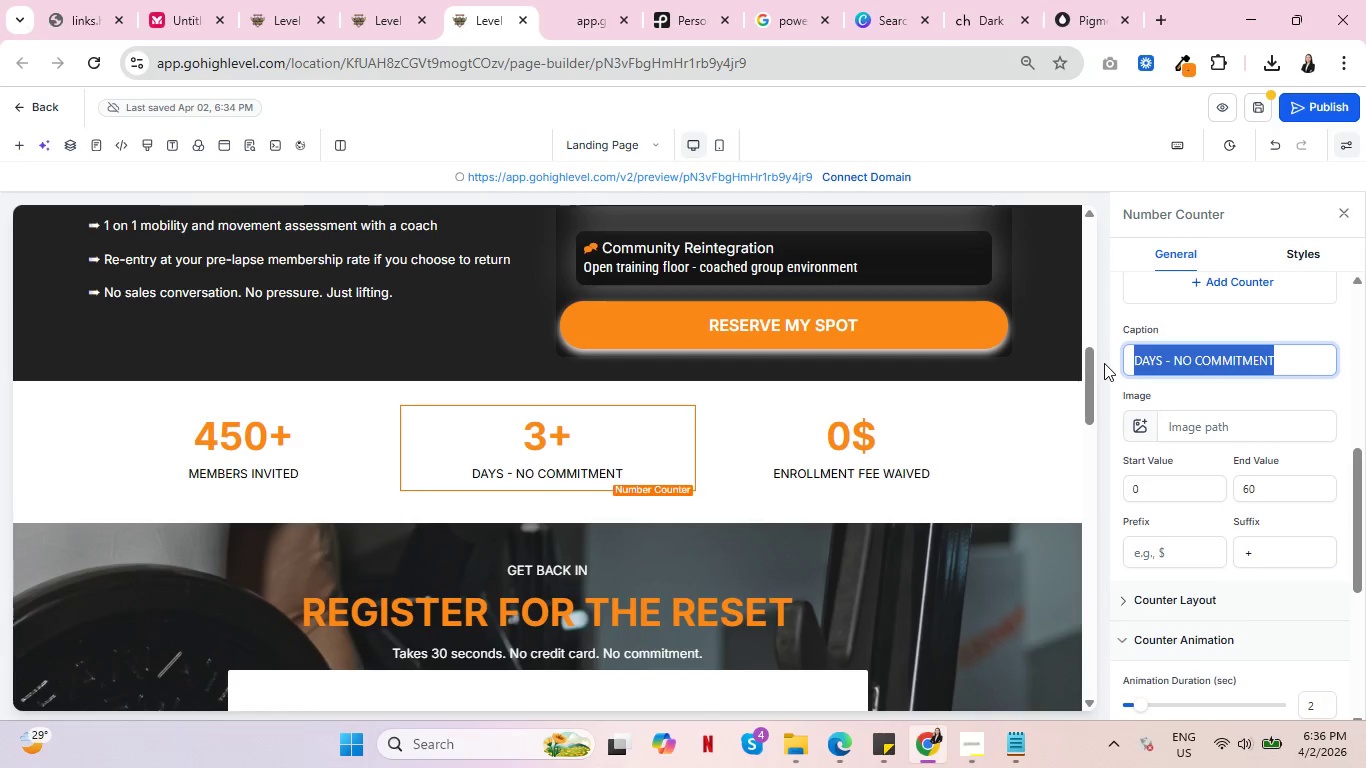 
type(En)
key(Backspace)
type(NROLLED)
 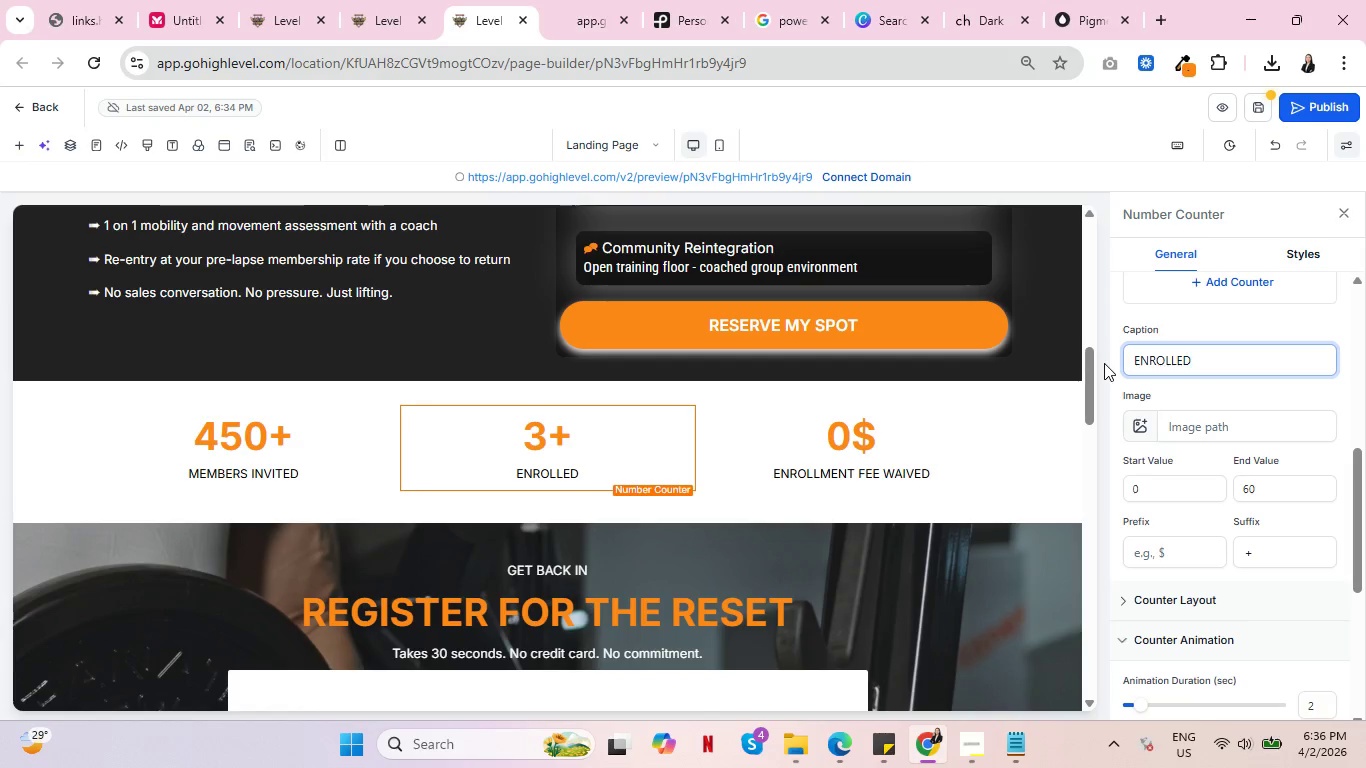 
scroll: coordinate [893, 517], scroll_direction: down, amount: 21.0
 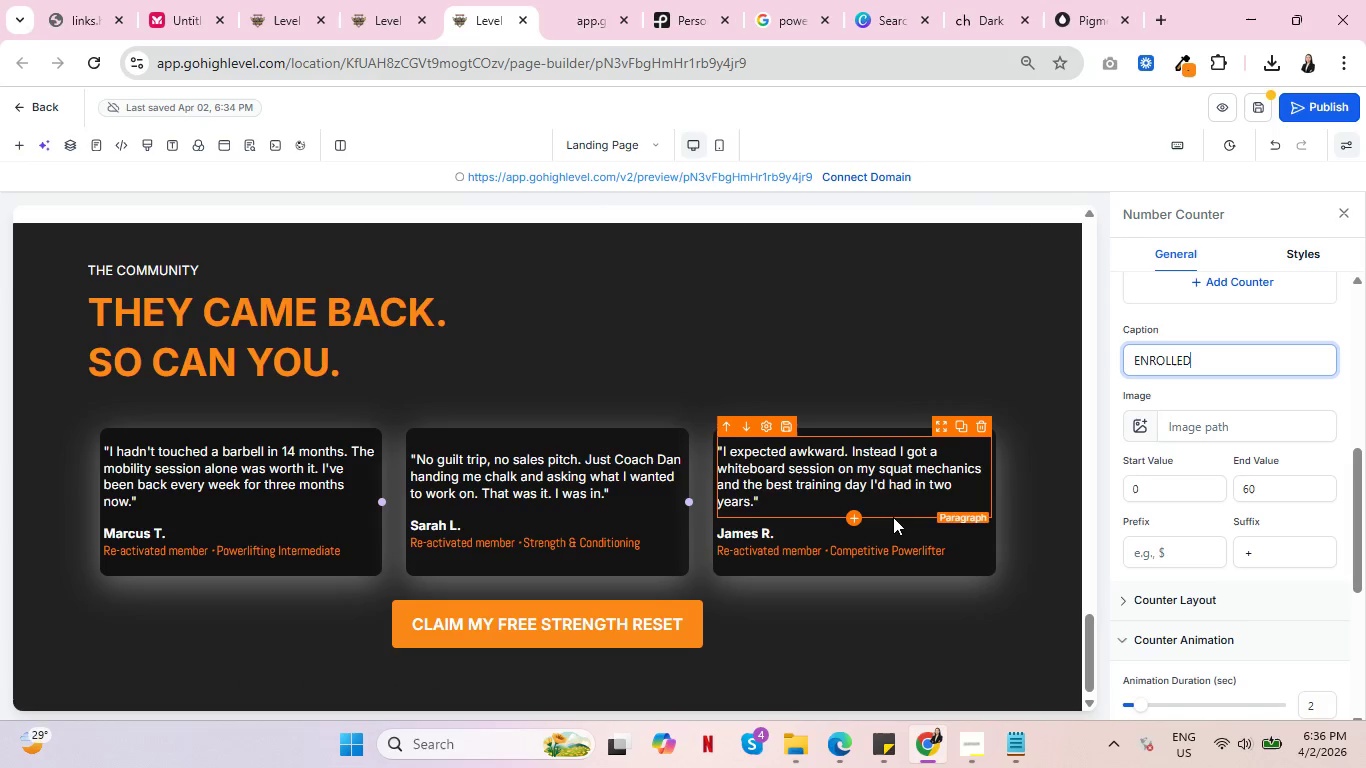 
scroll: coordinate [913, 533], scroll_direction: up, amount: 17.0
 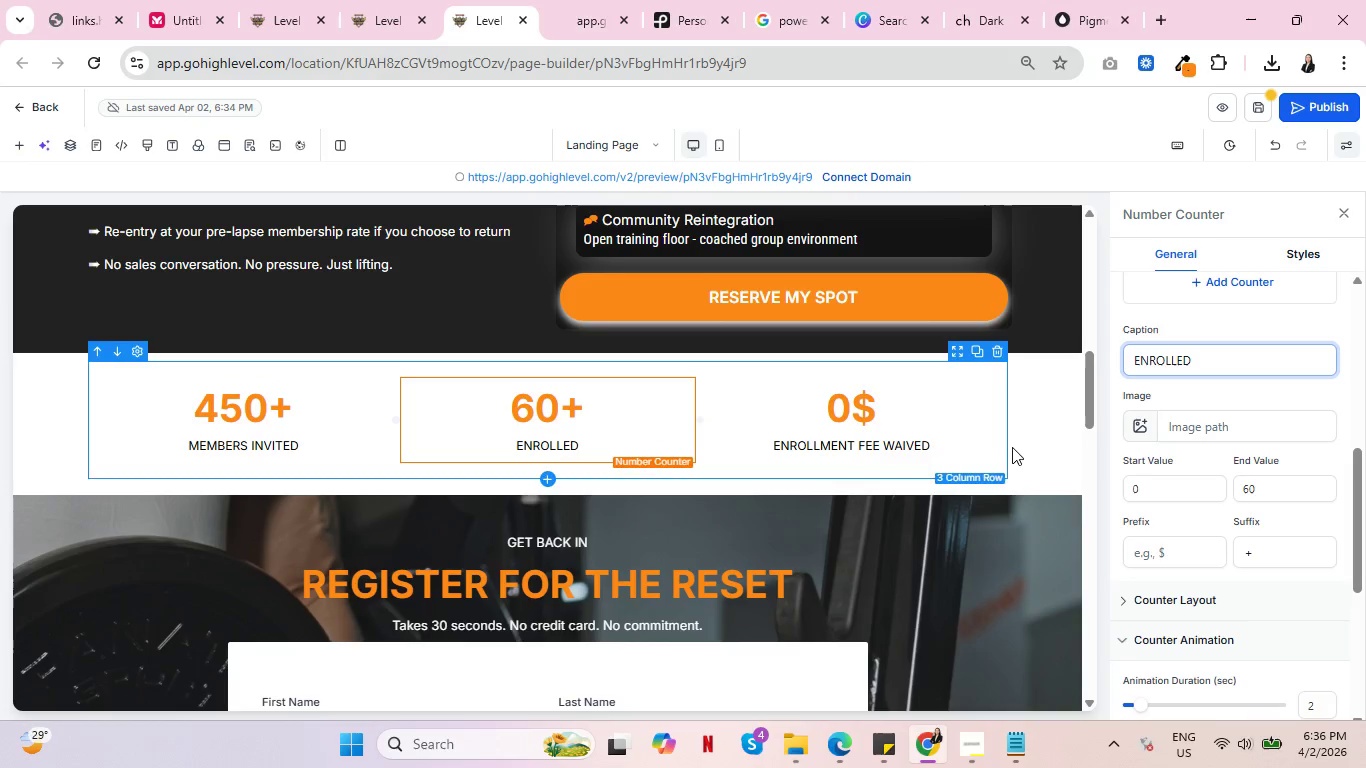 